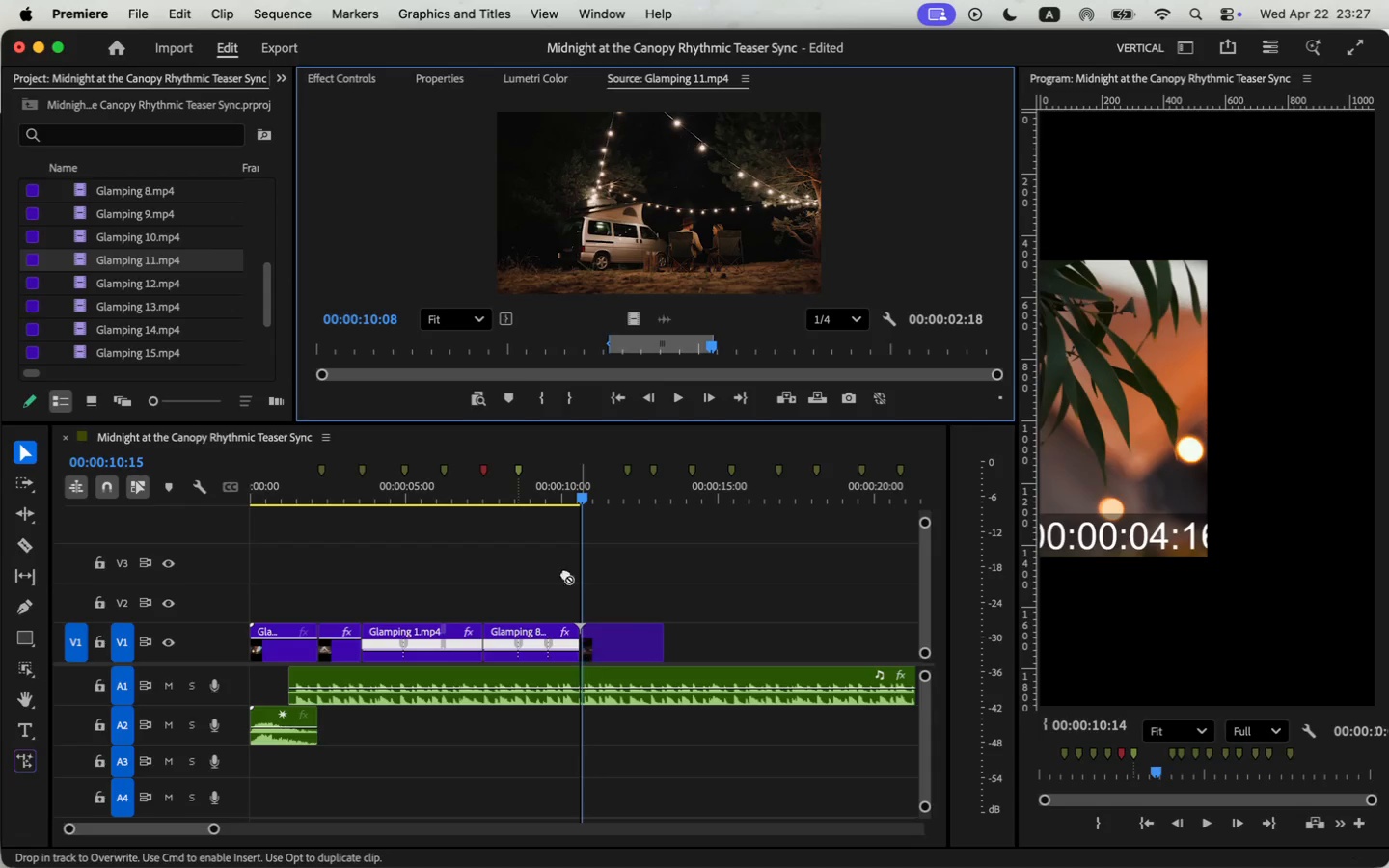 
left_click([558, 487])
 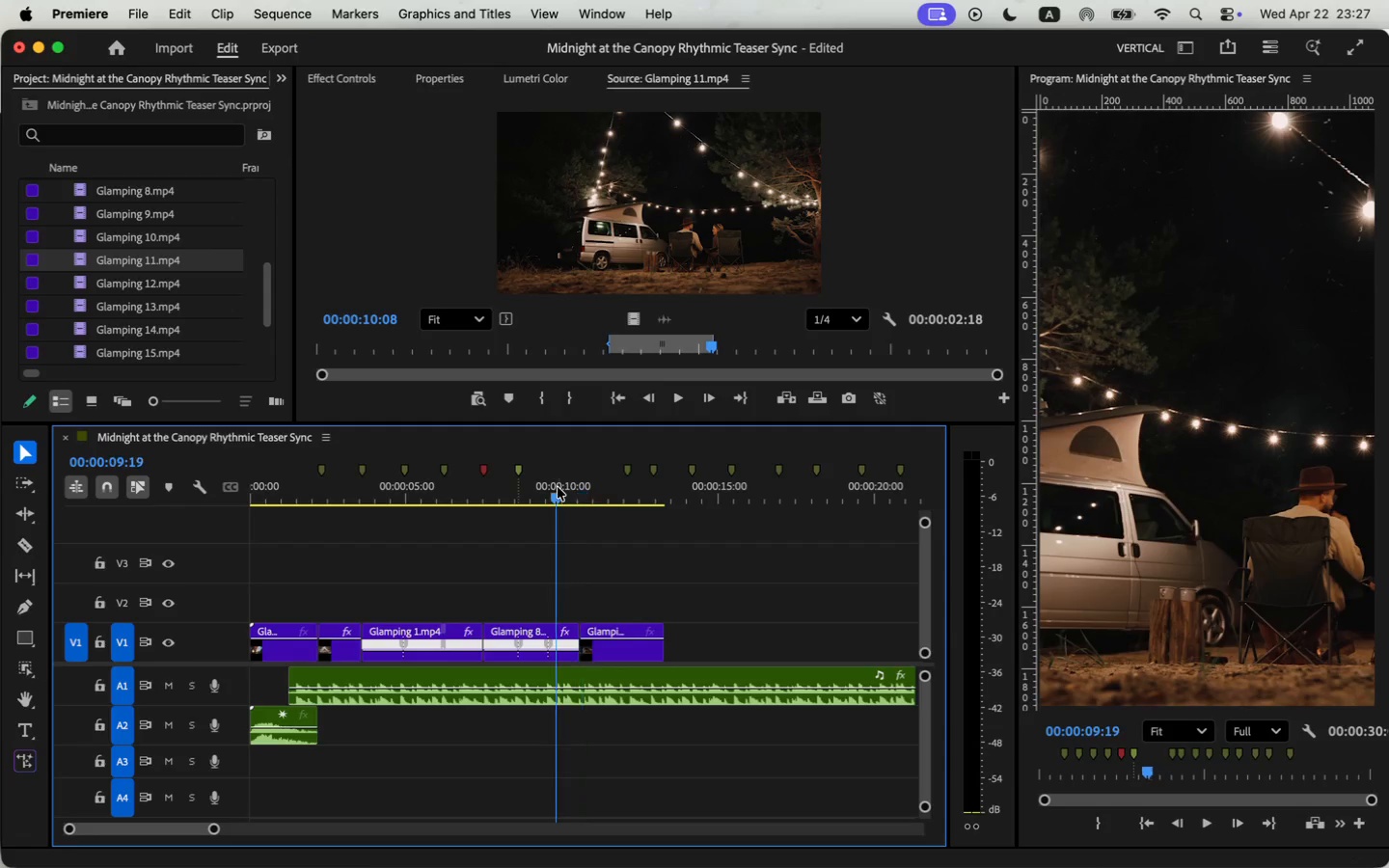 
key(Space)
 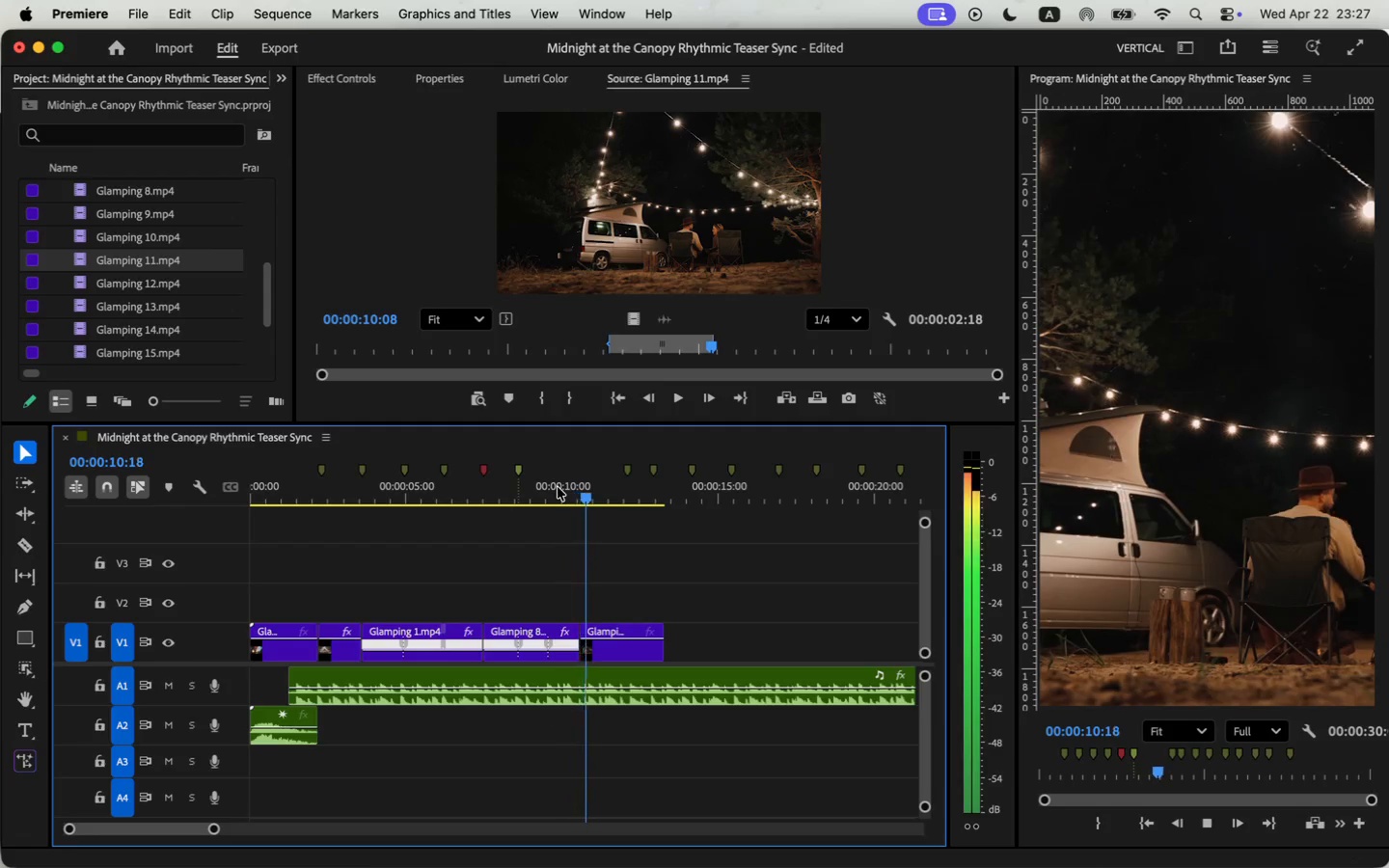 
key(Space)
 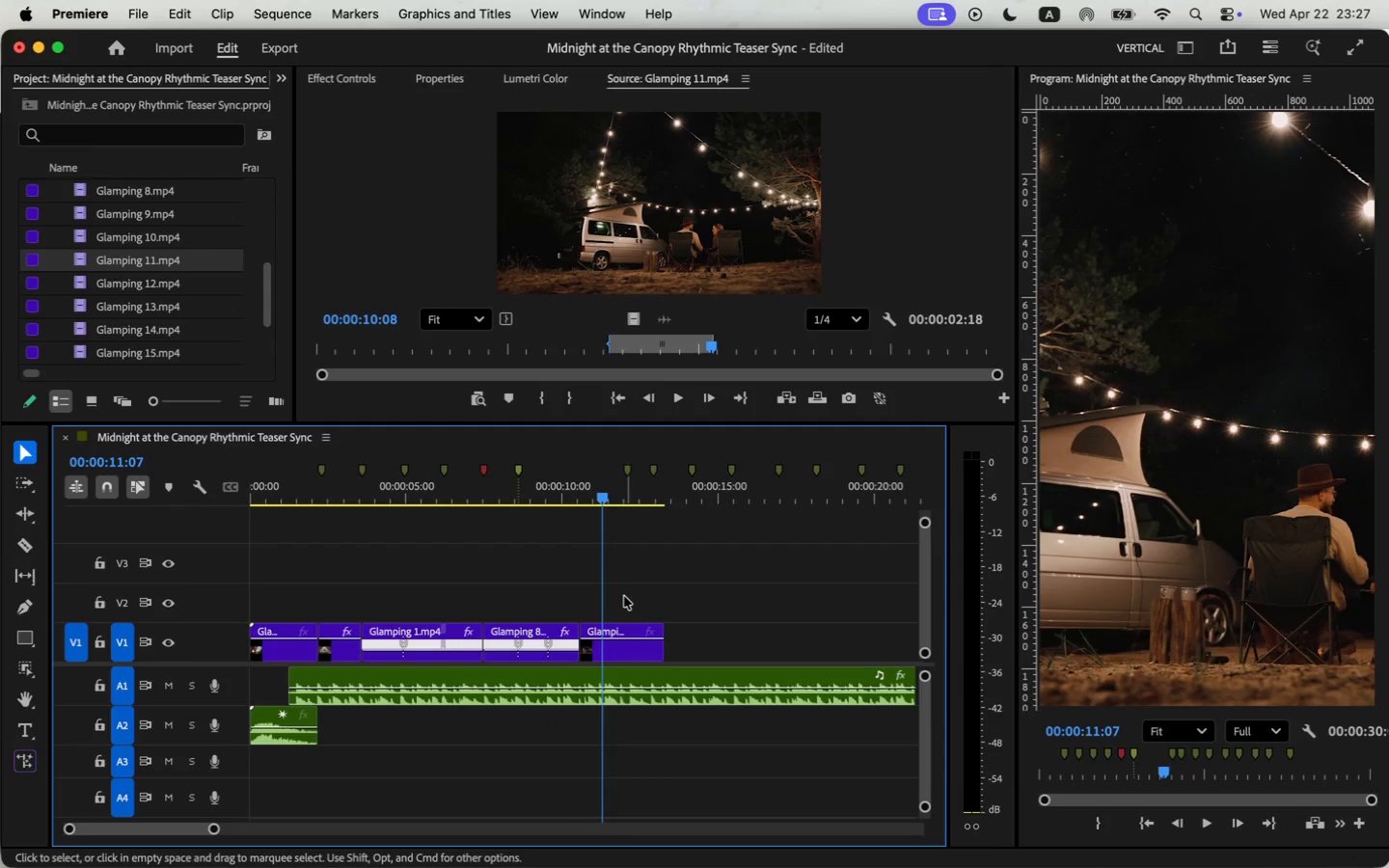 
key(C)
 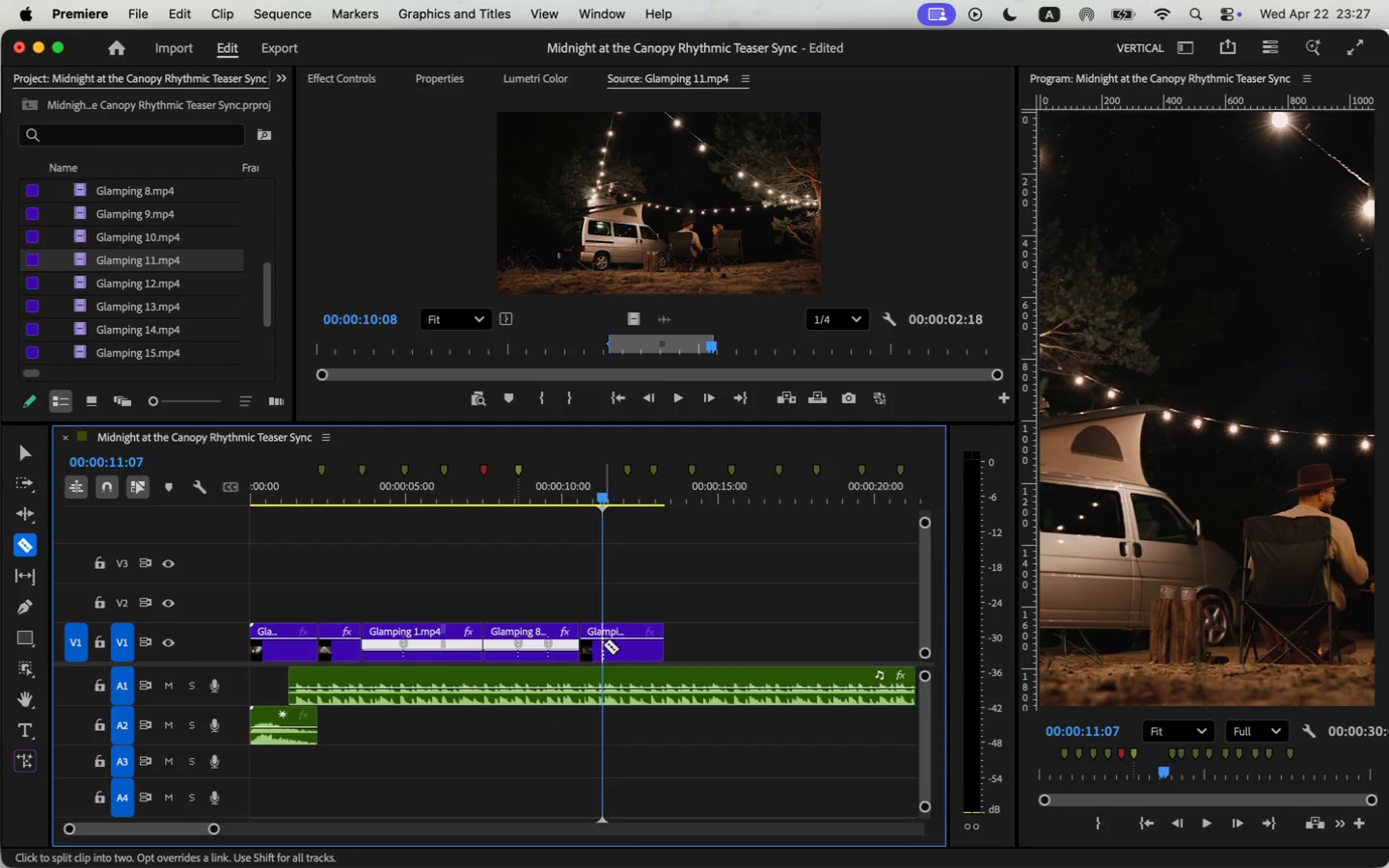 
key(Space)
 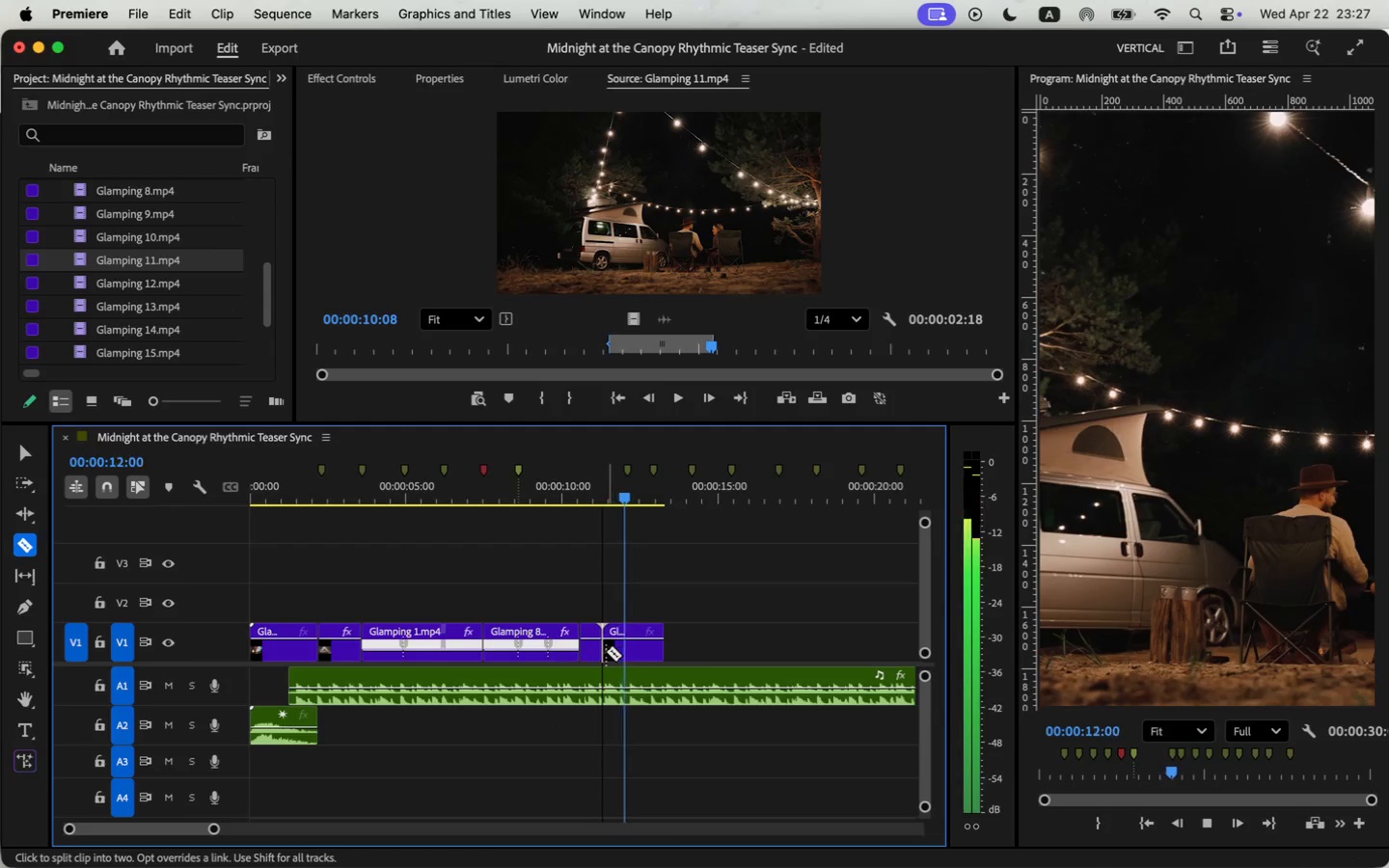 
key(Space)
 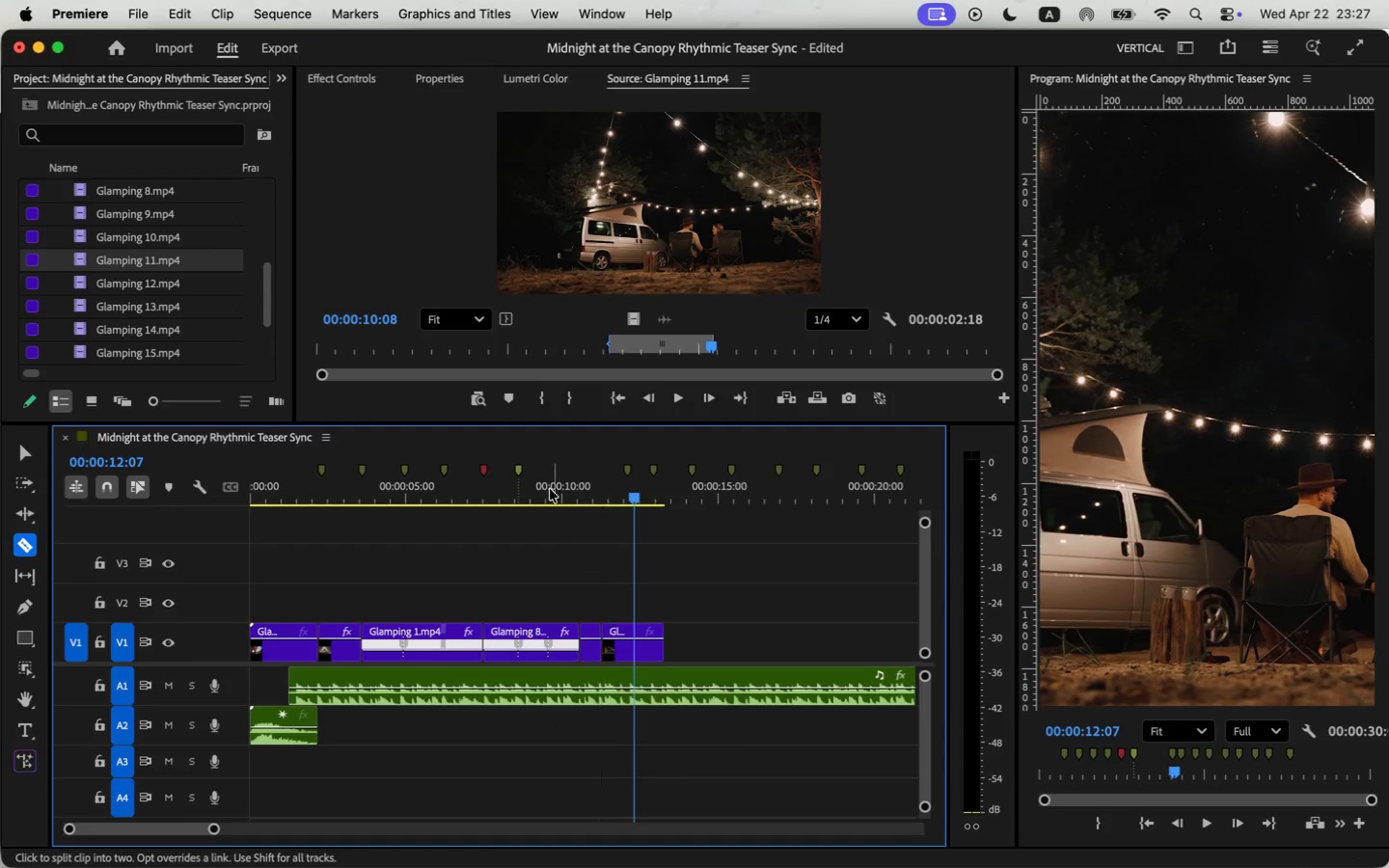 
left_click([546, 483])
 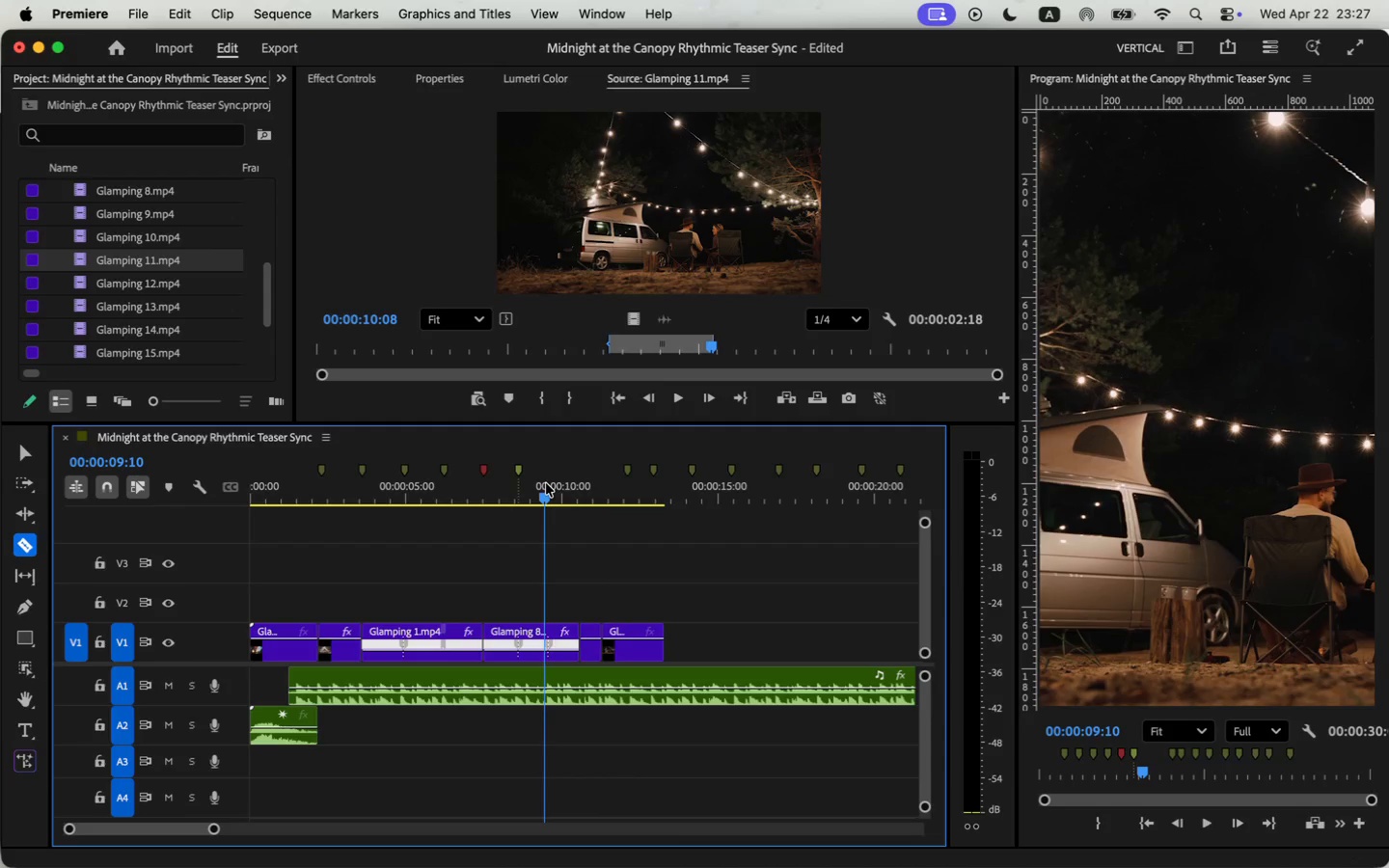 
key(Space)
 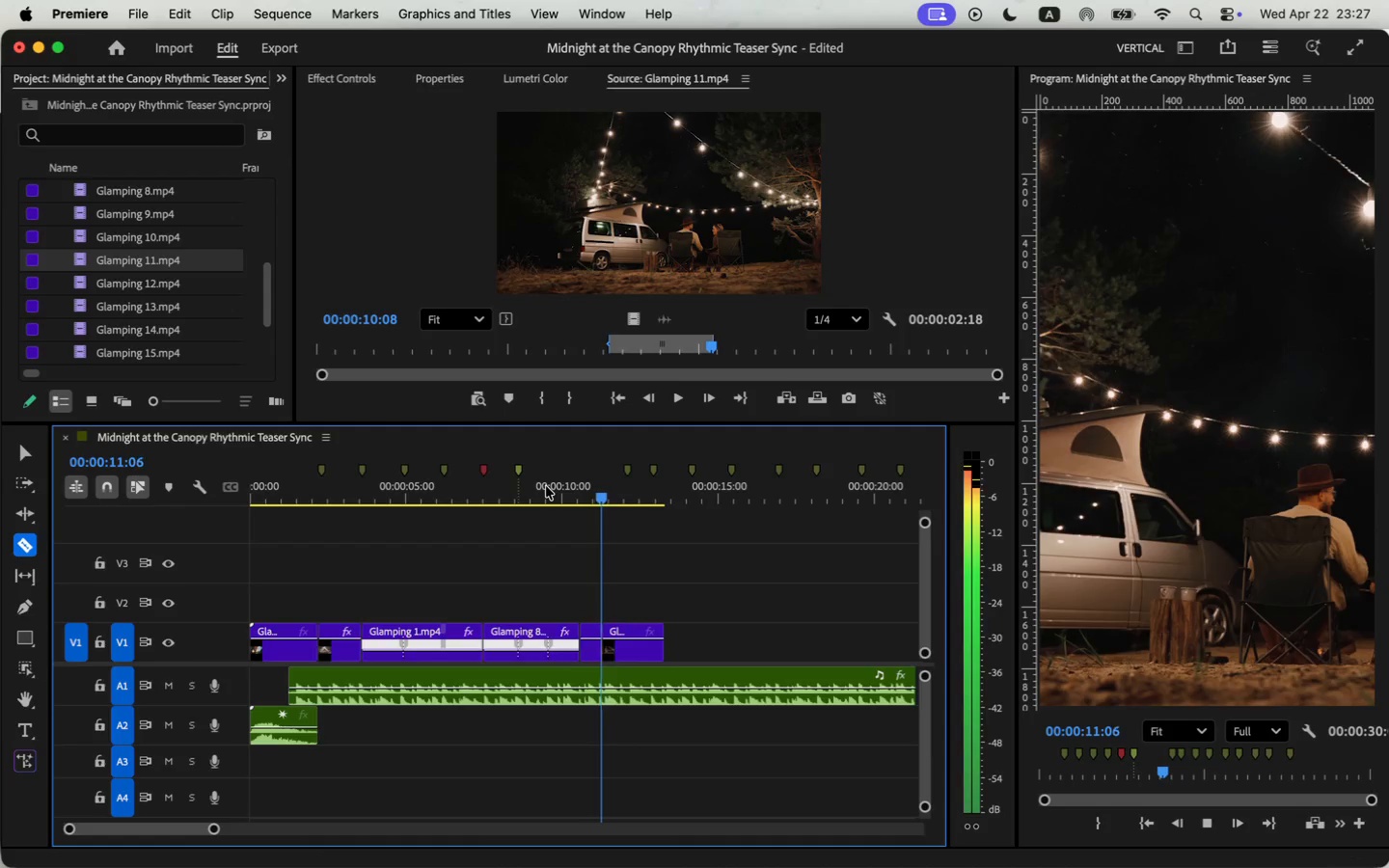 
key(Space)
 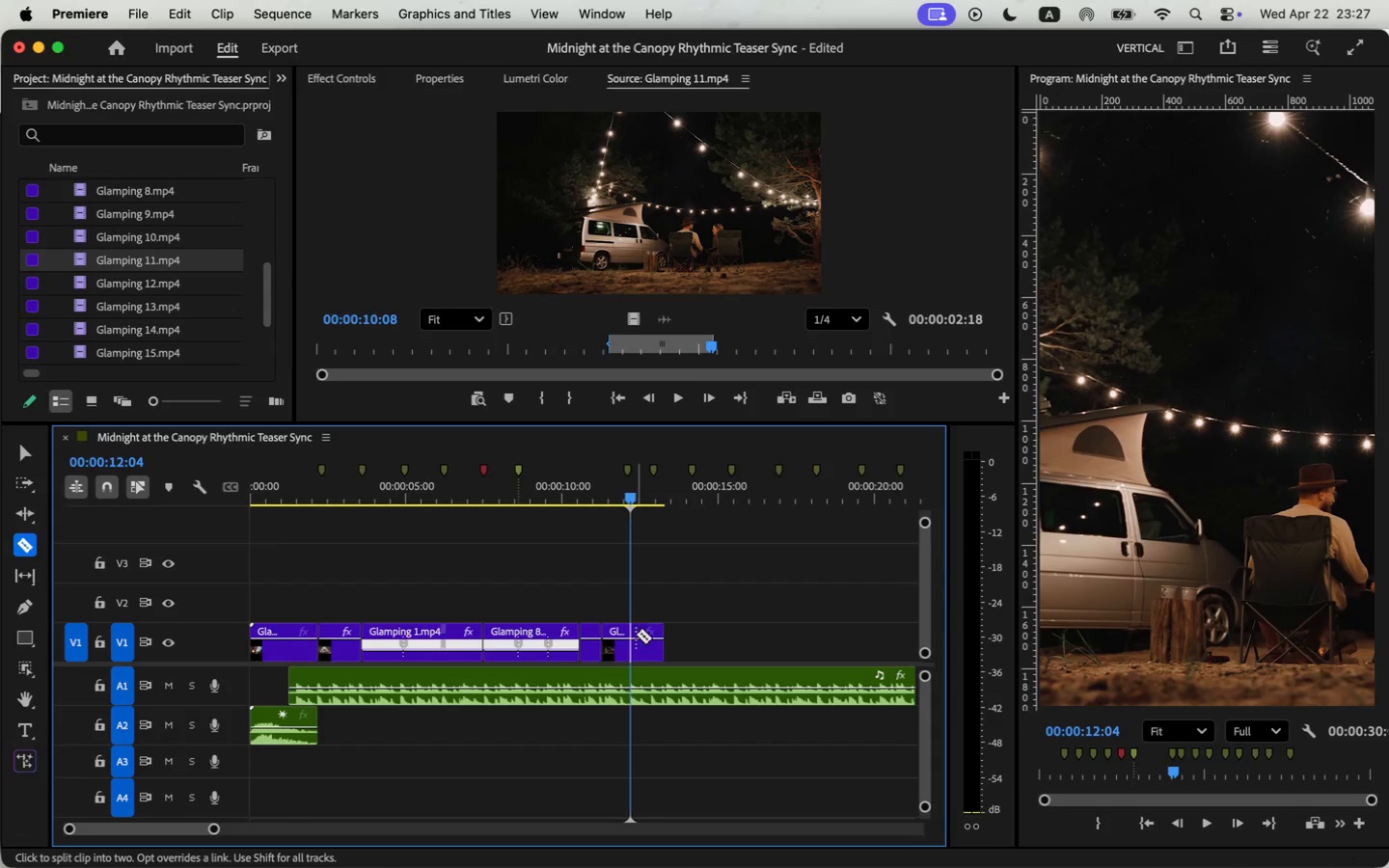 
left_click_drag(start_coordinate=[574, 497], to_coordinate=[596, 499])
 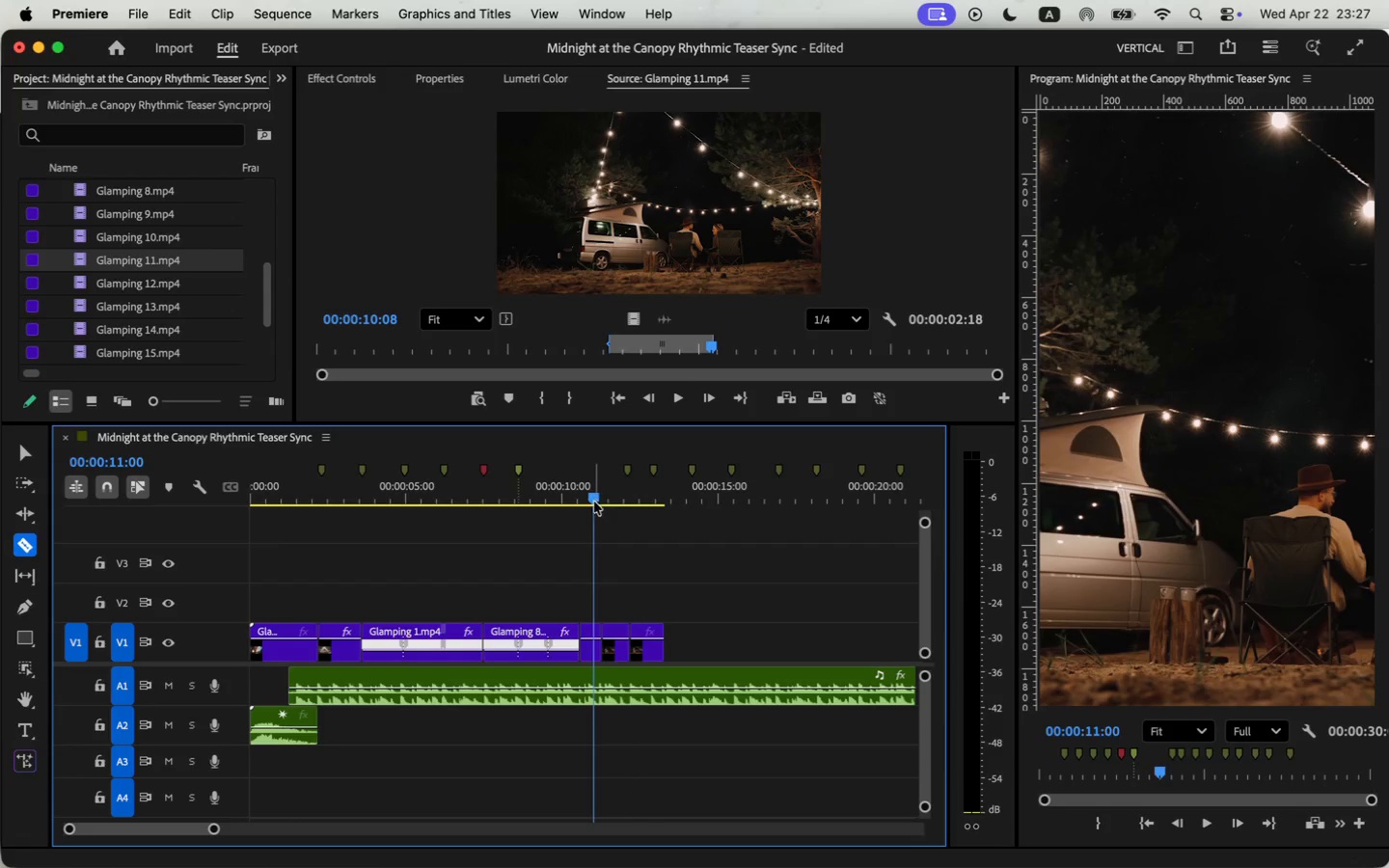 
key(V)
 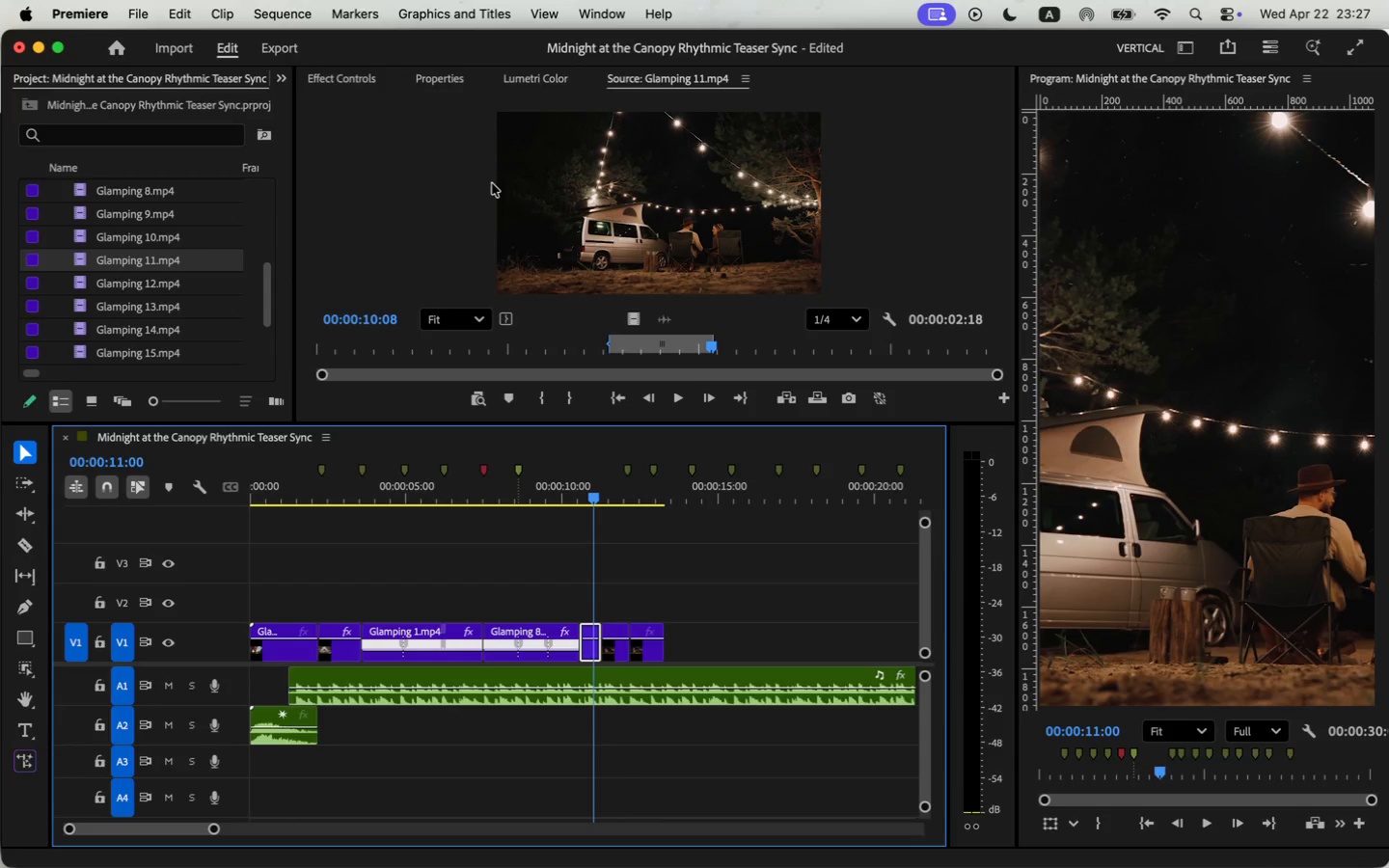 
left_click([360, 79])
 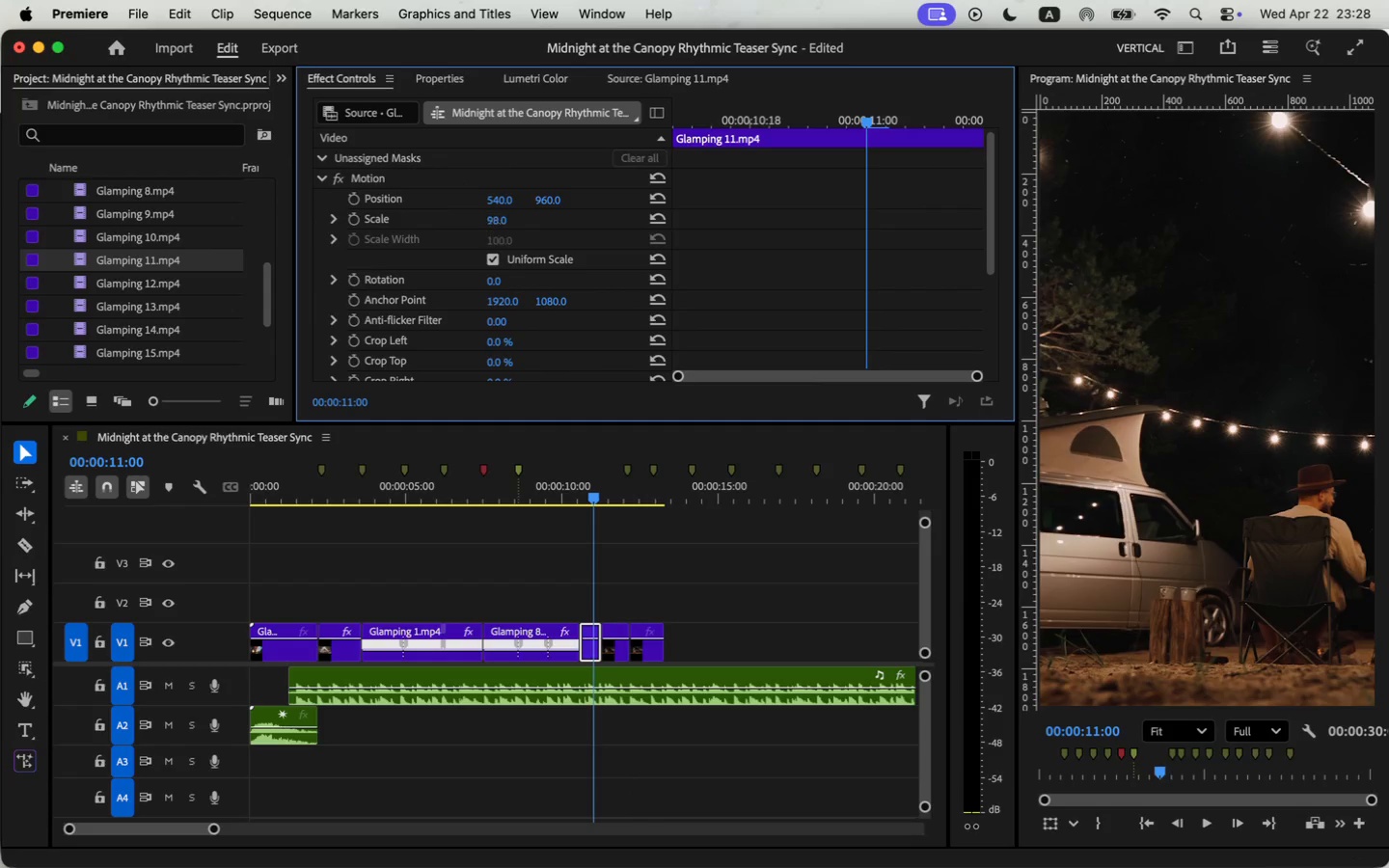 
key(Meta+Z)
 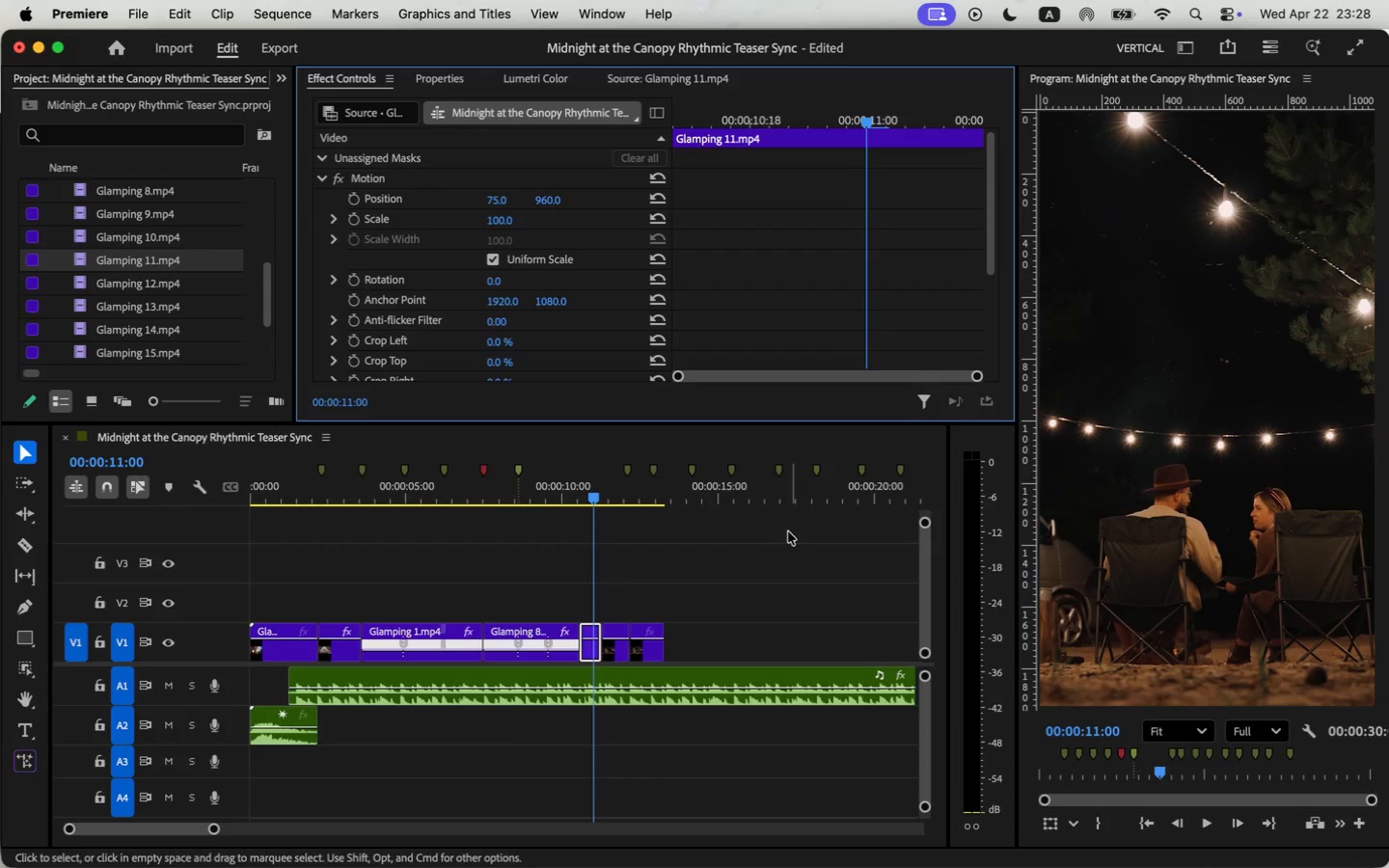 
wait(7.29)
 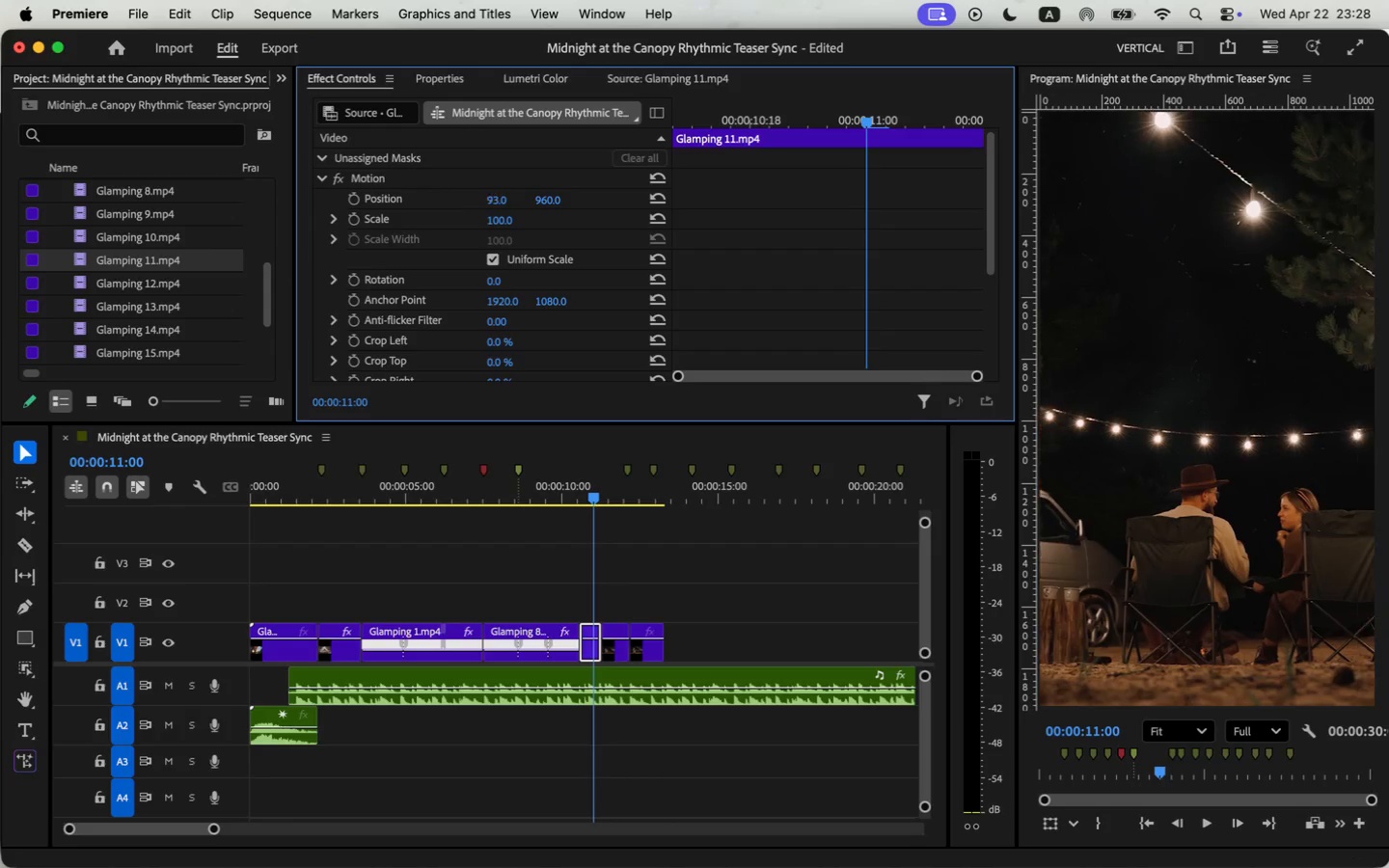 
key(Y)
 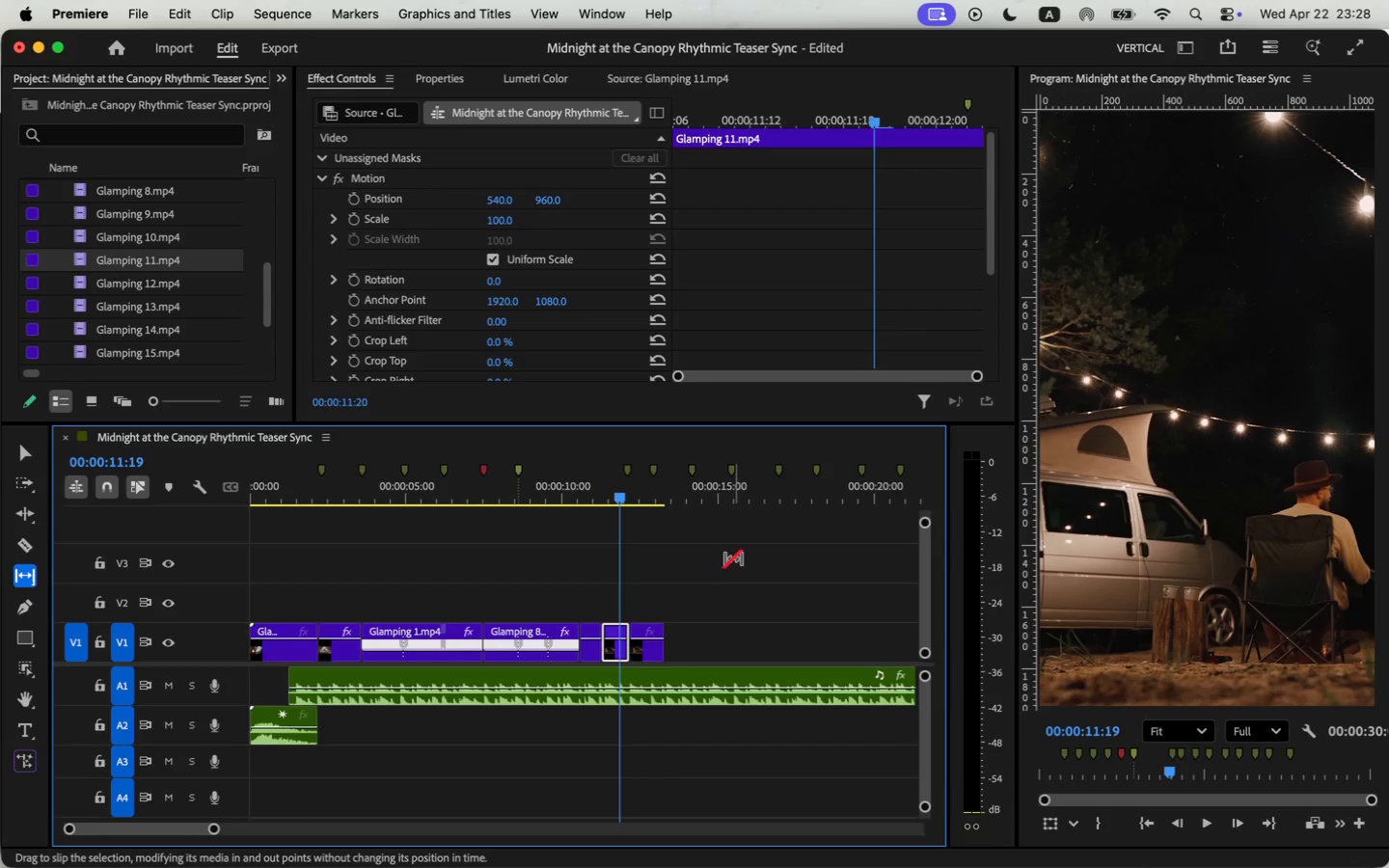 
left_click_drag(start_coordinate=[617, 650], to_coordinate=[537, 655])
 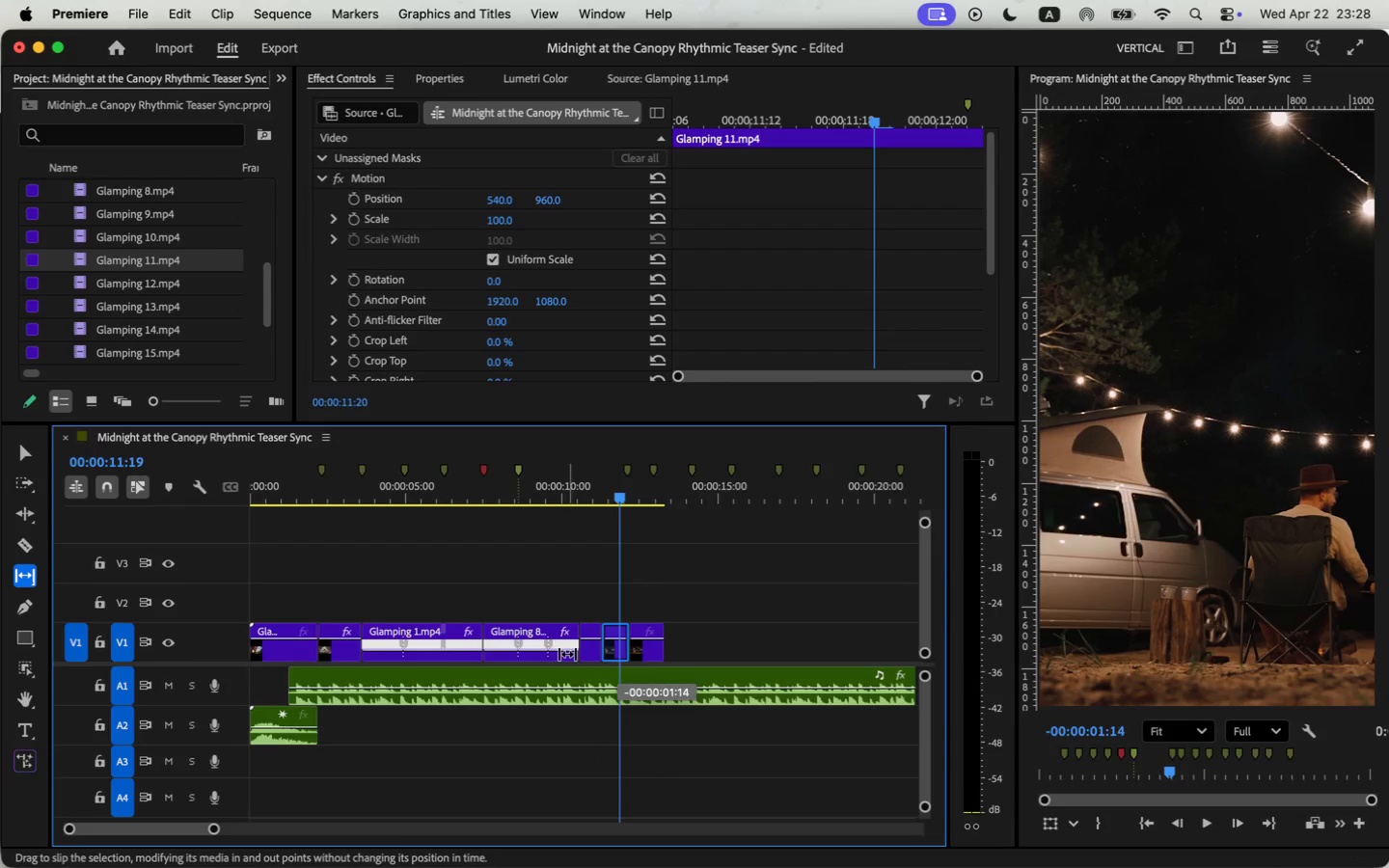 
wait(7.76)
 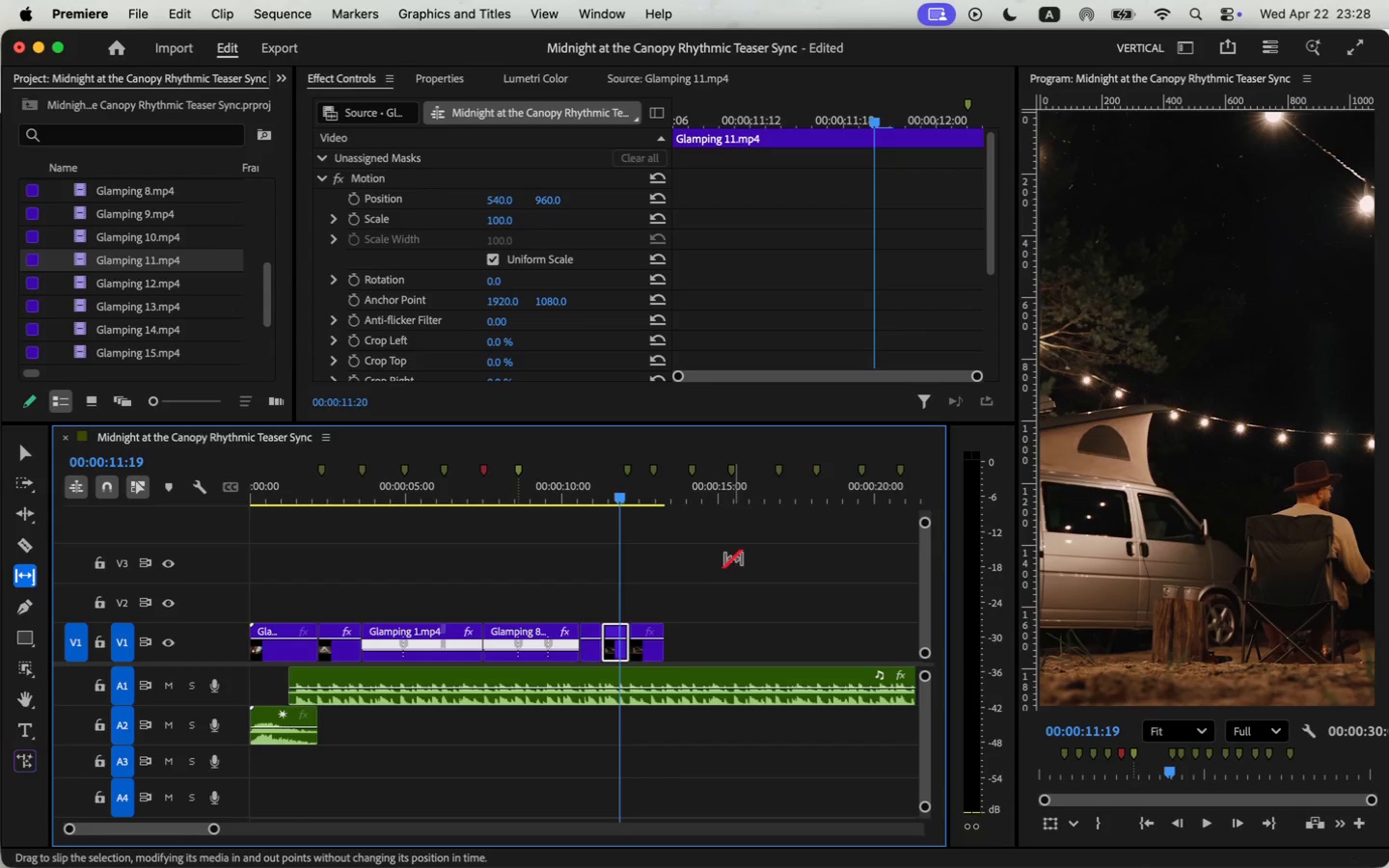 
key(Space)
 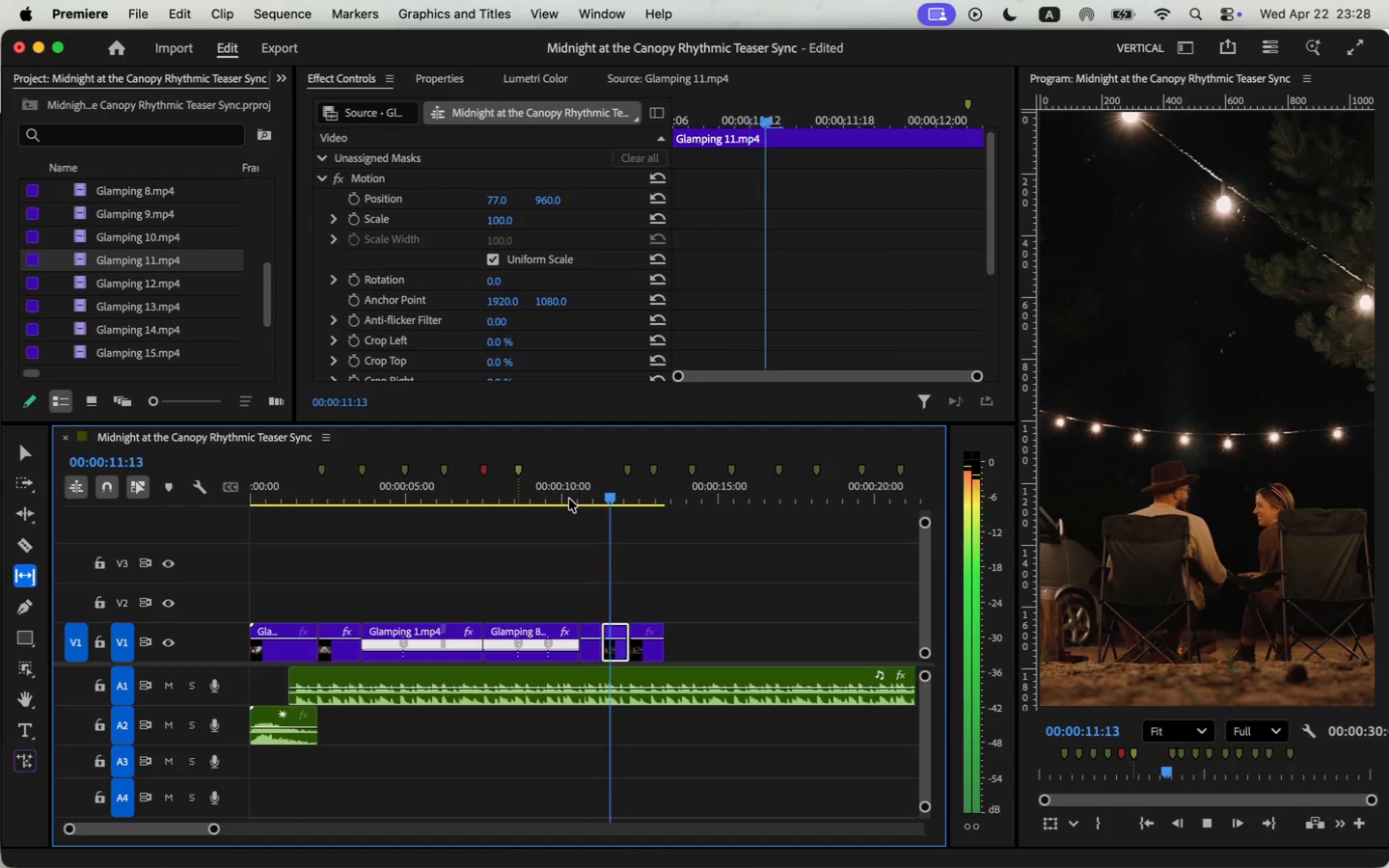 
key(Space)
 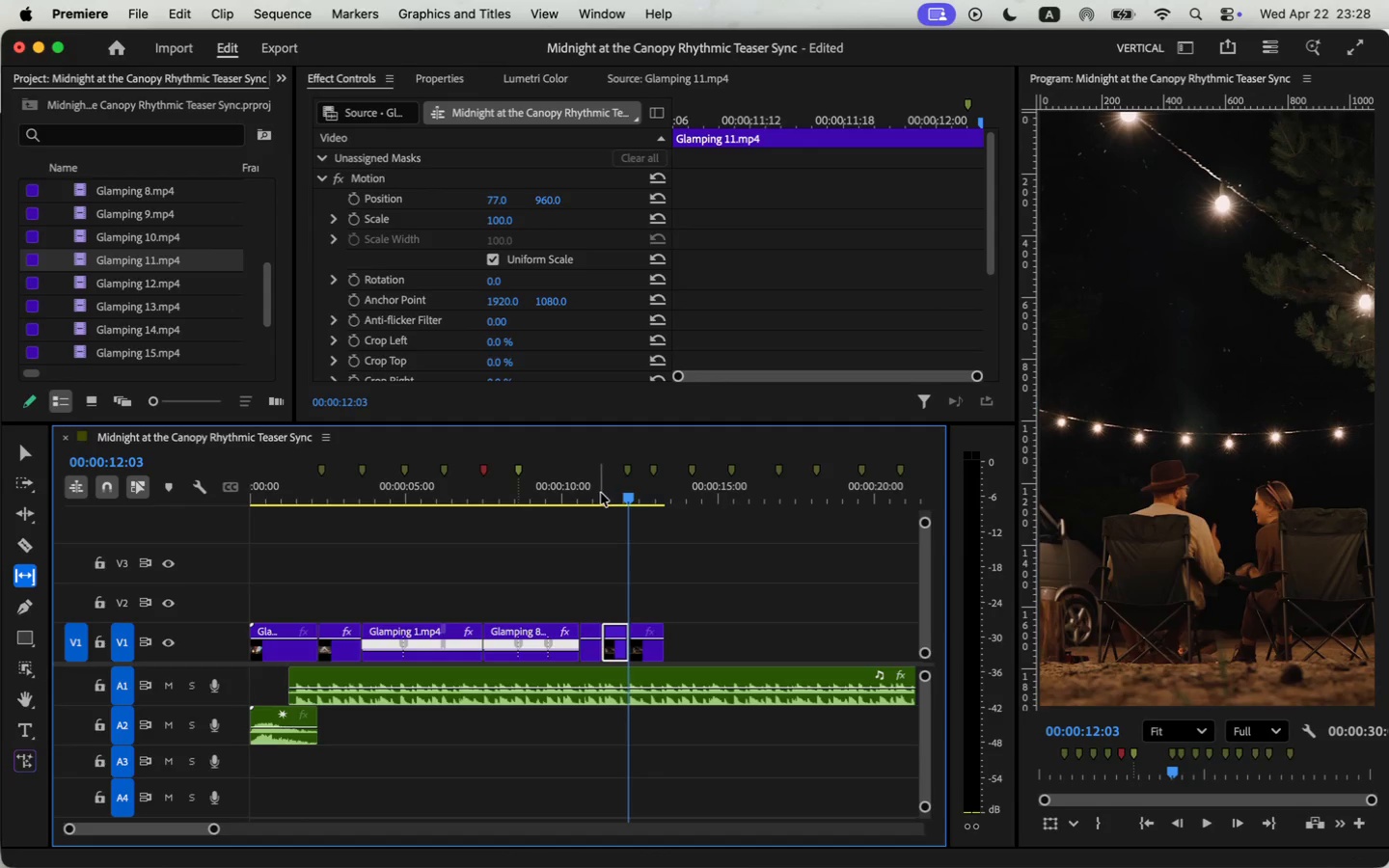 
left_click([556, 499])
 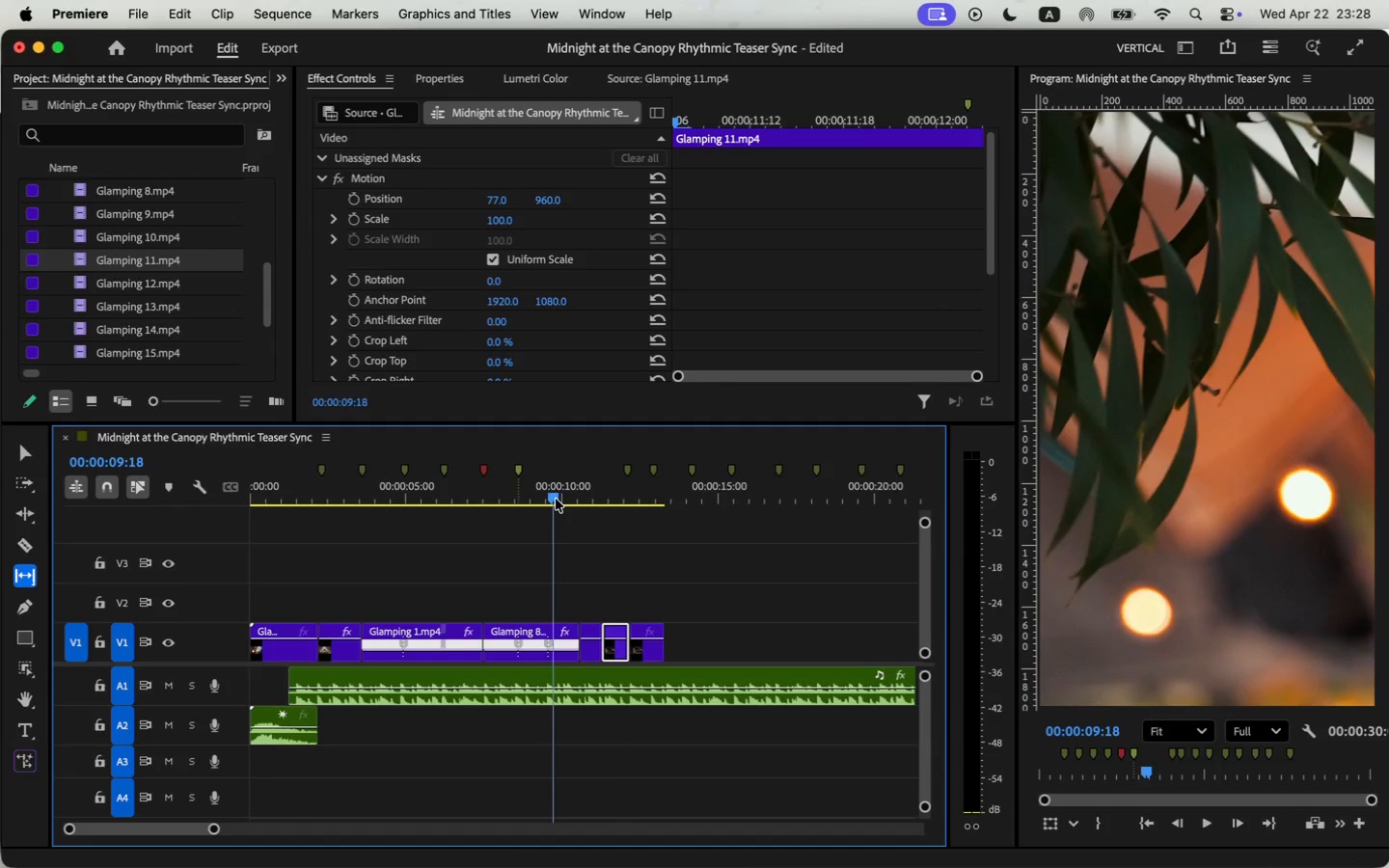 
key(Space)
 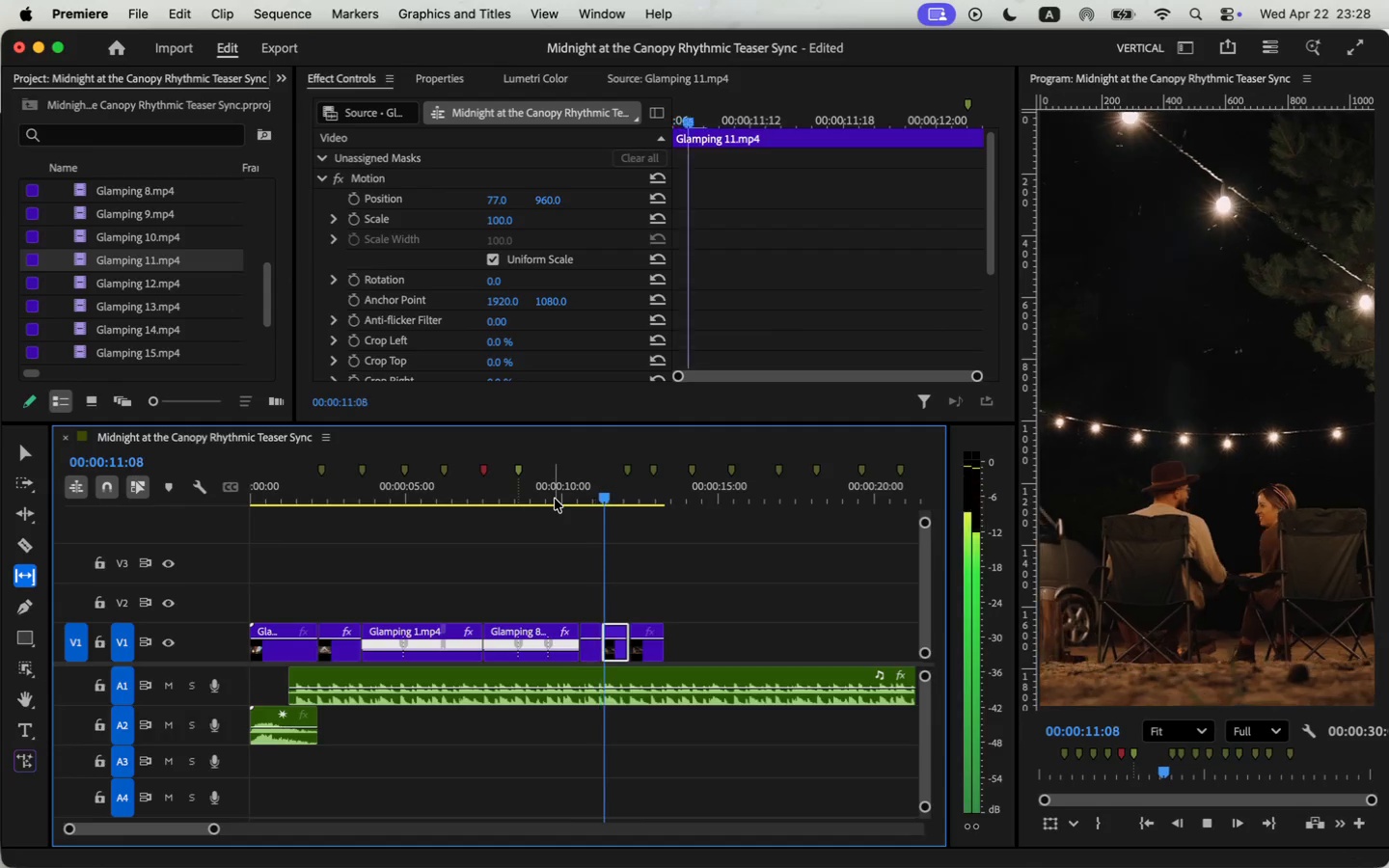 
key(Space)
 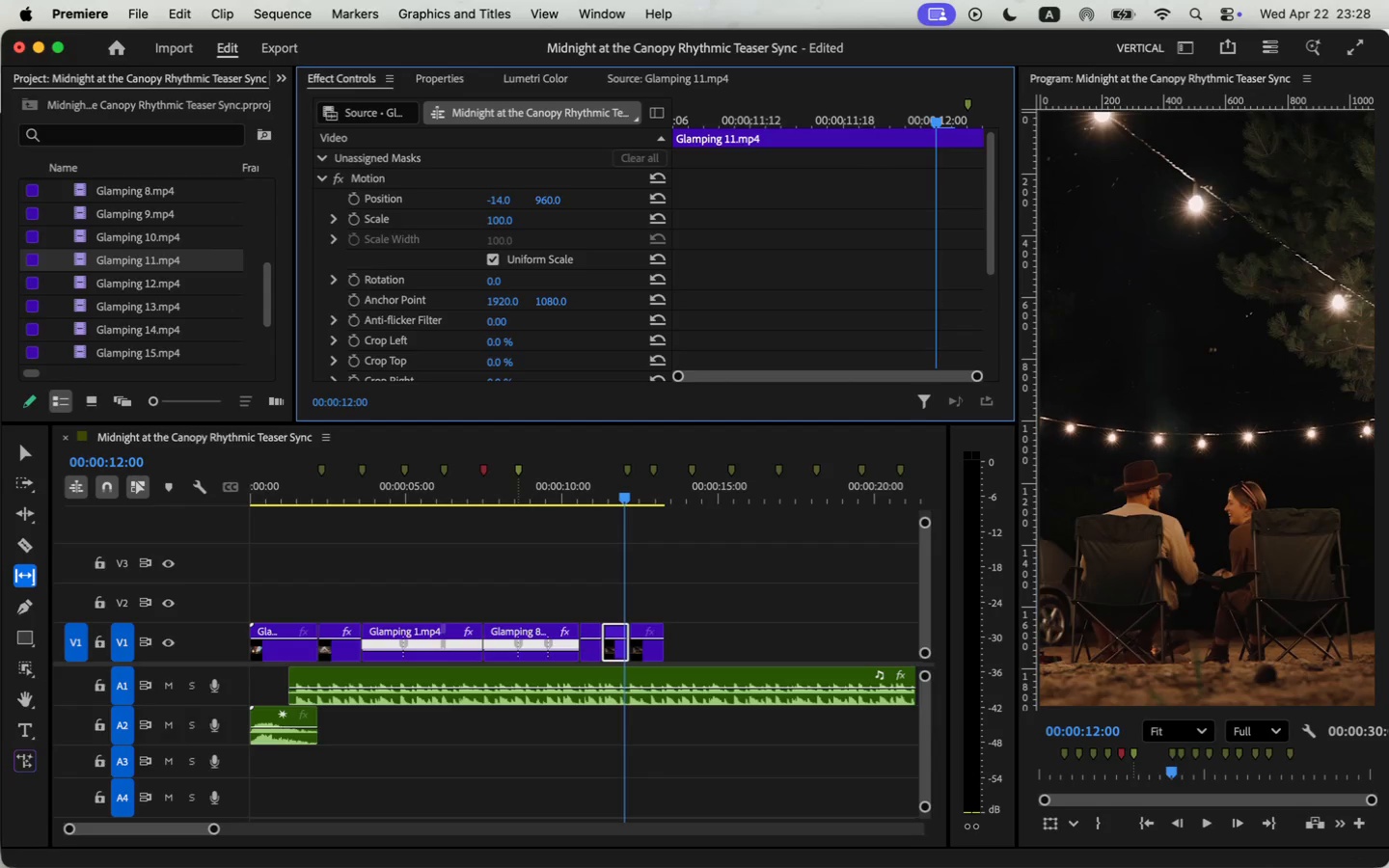 
key(Space)
 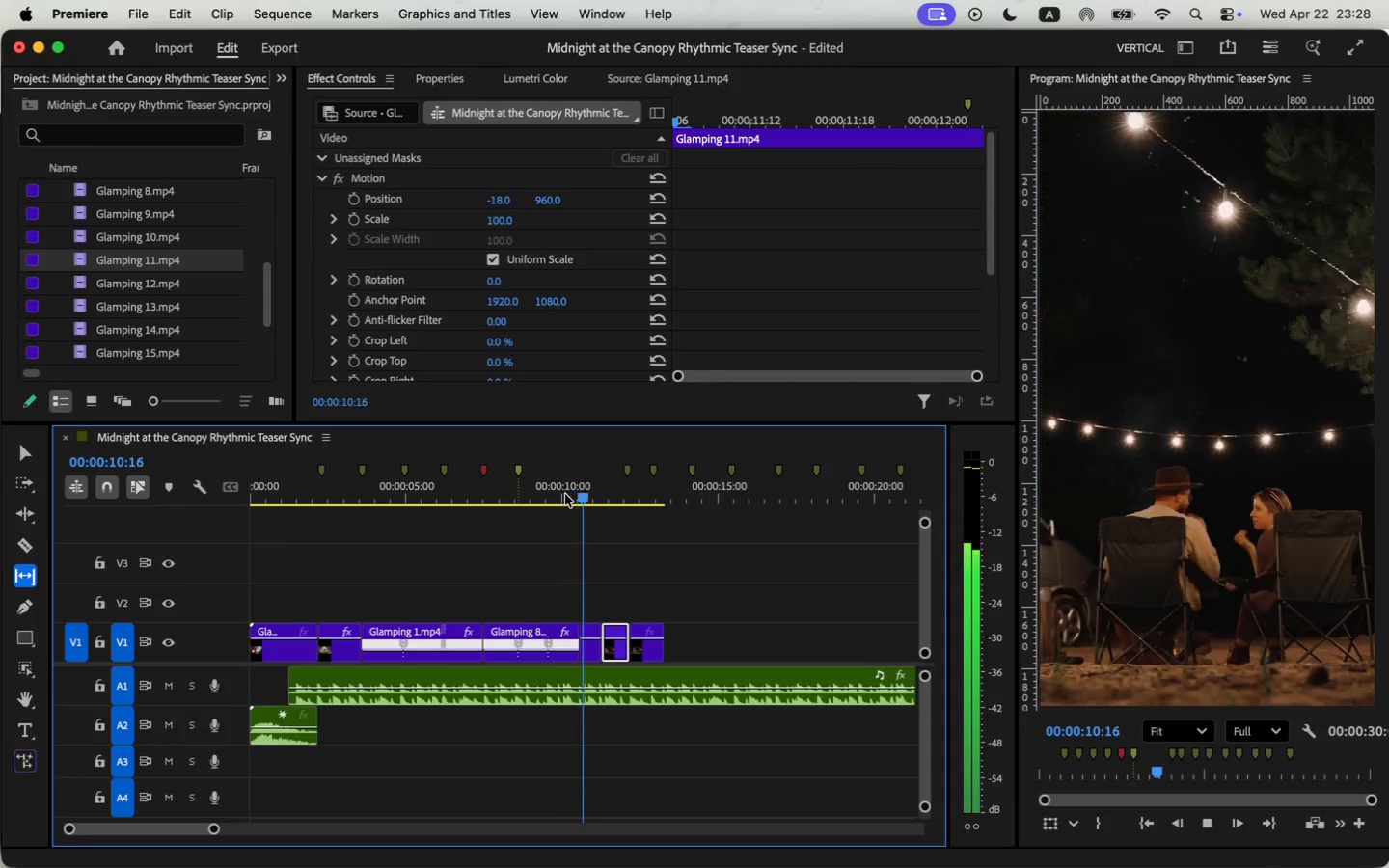 
key(Space)
 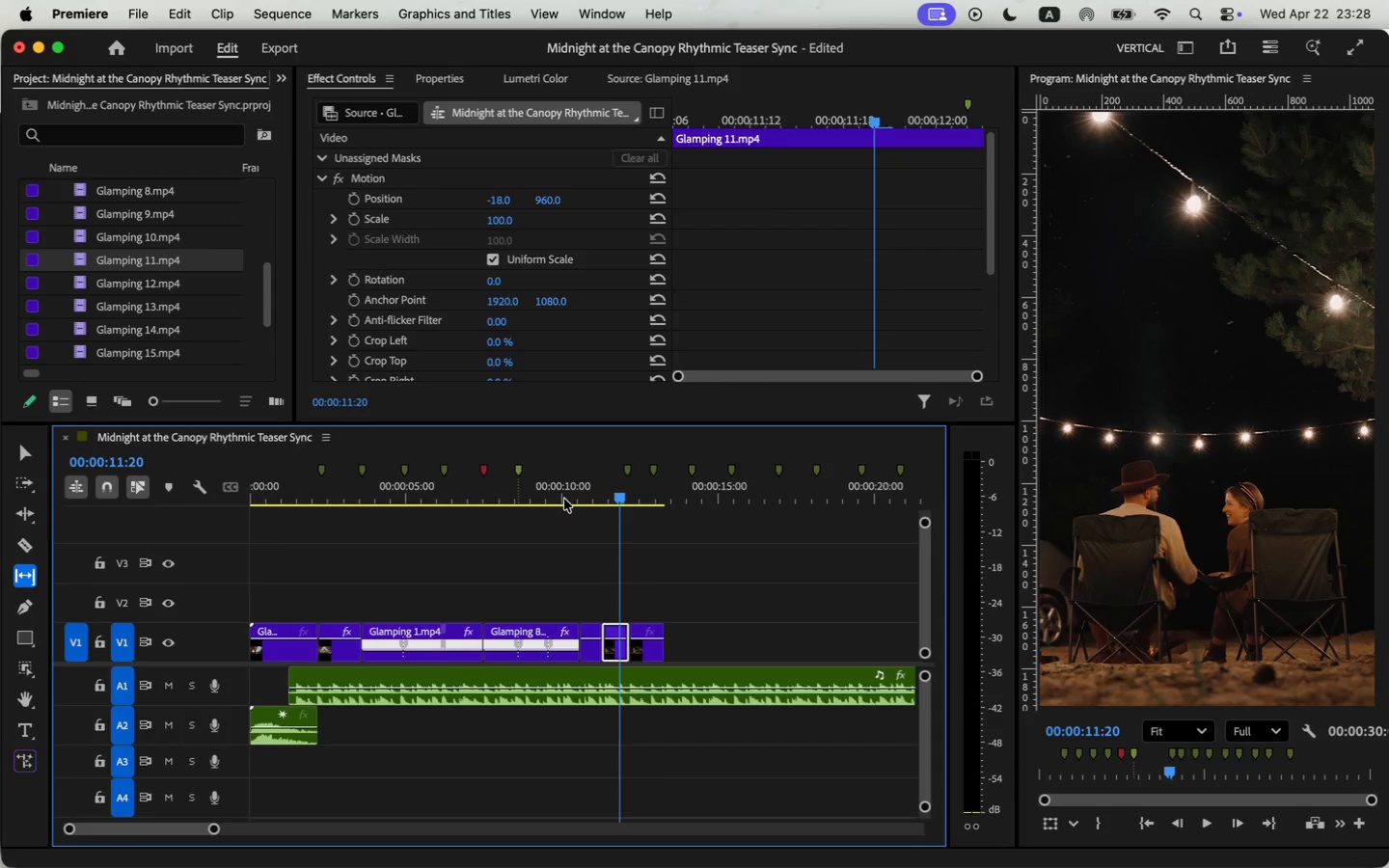 
key(Meta+Z)
 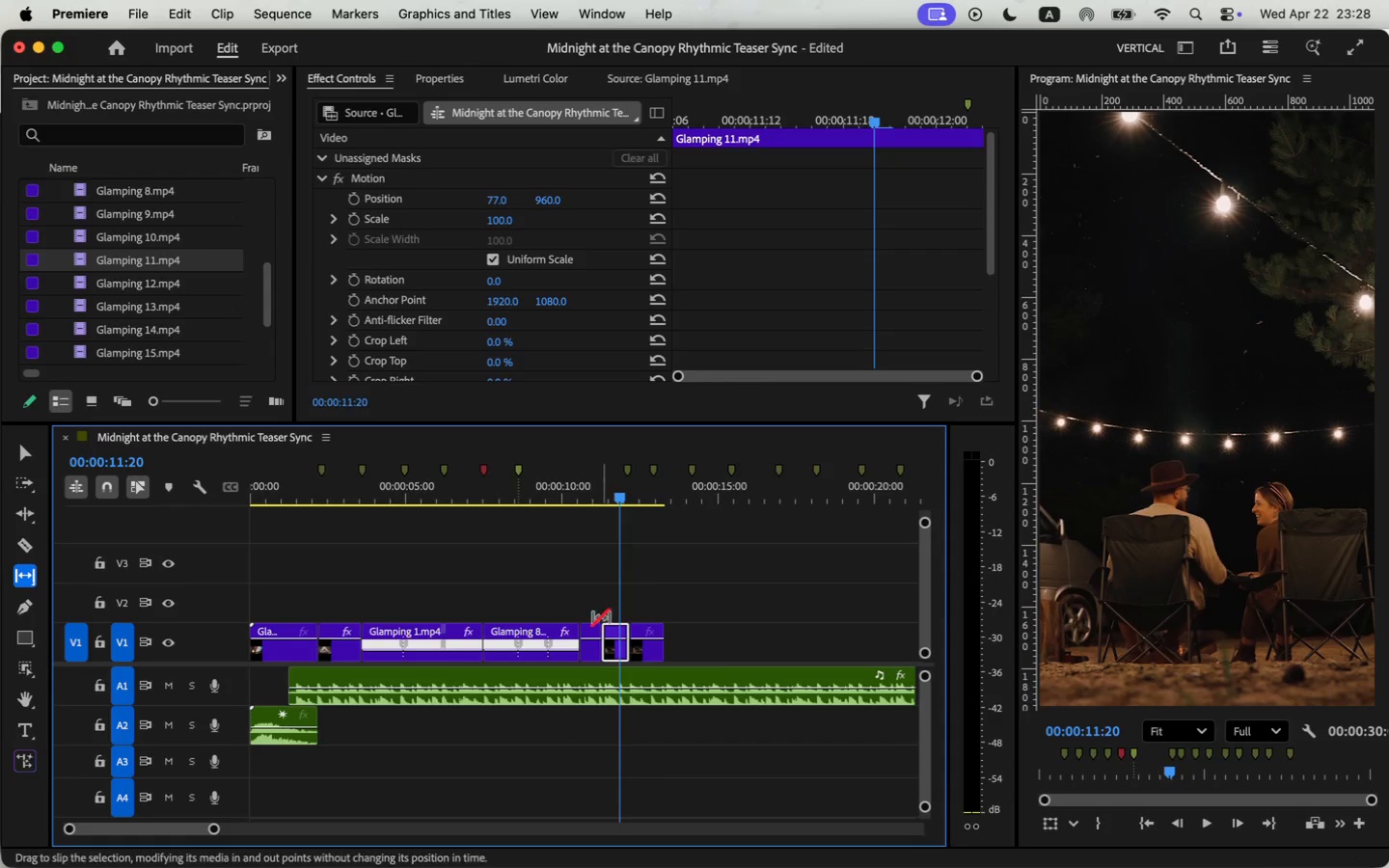 
left_click_drag(start_coordinate=[613, 649], to_coordinate=[484, 645])
 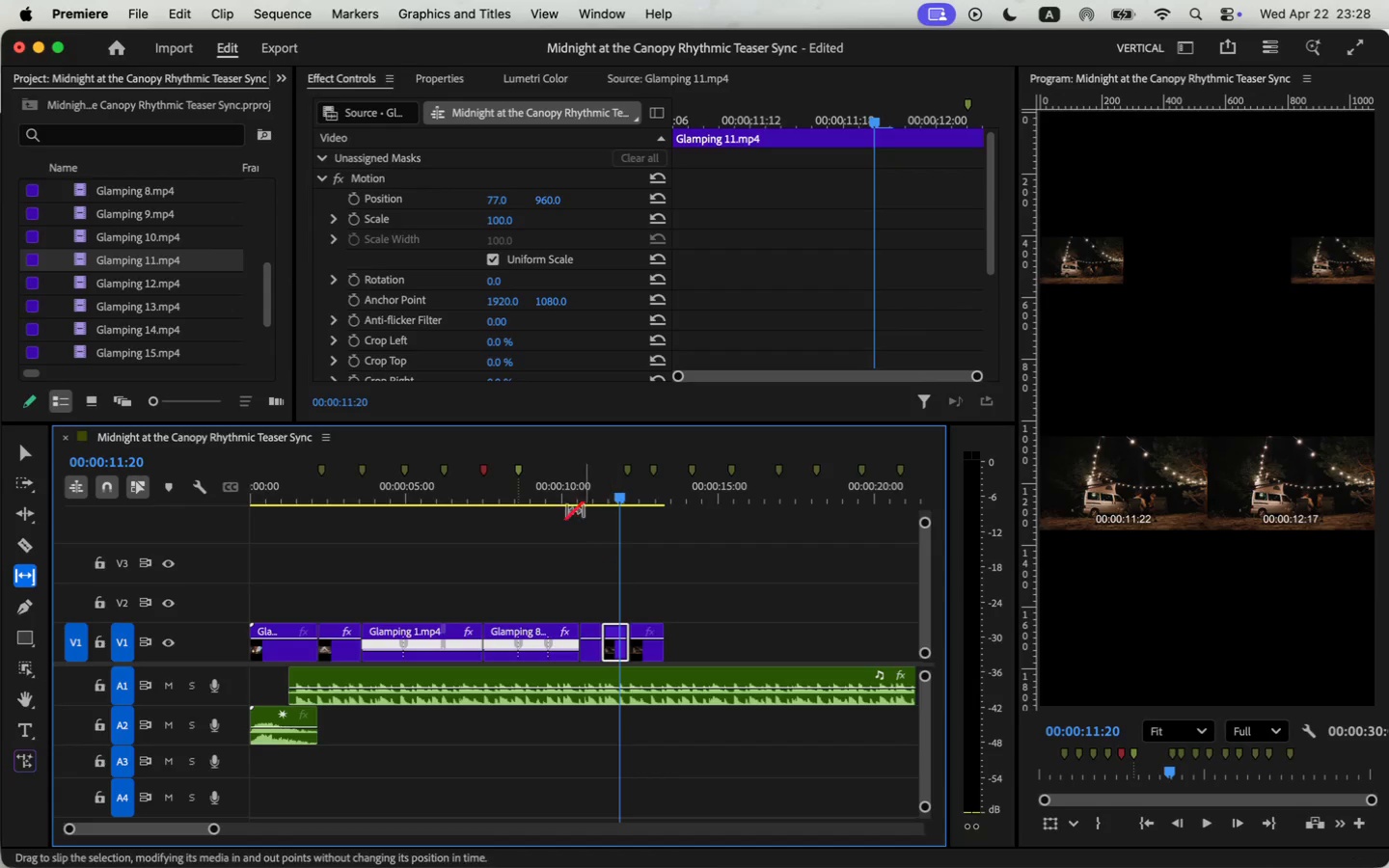 
key(Space)
 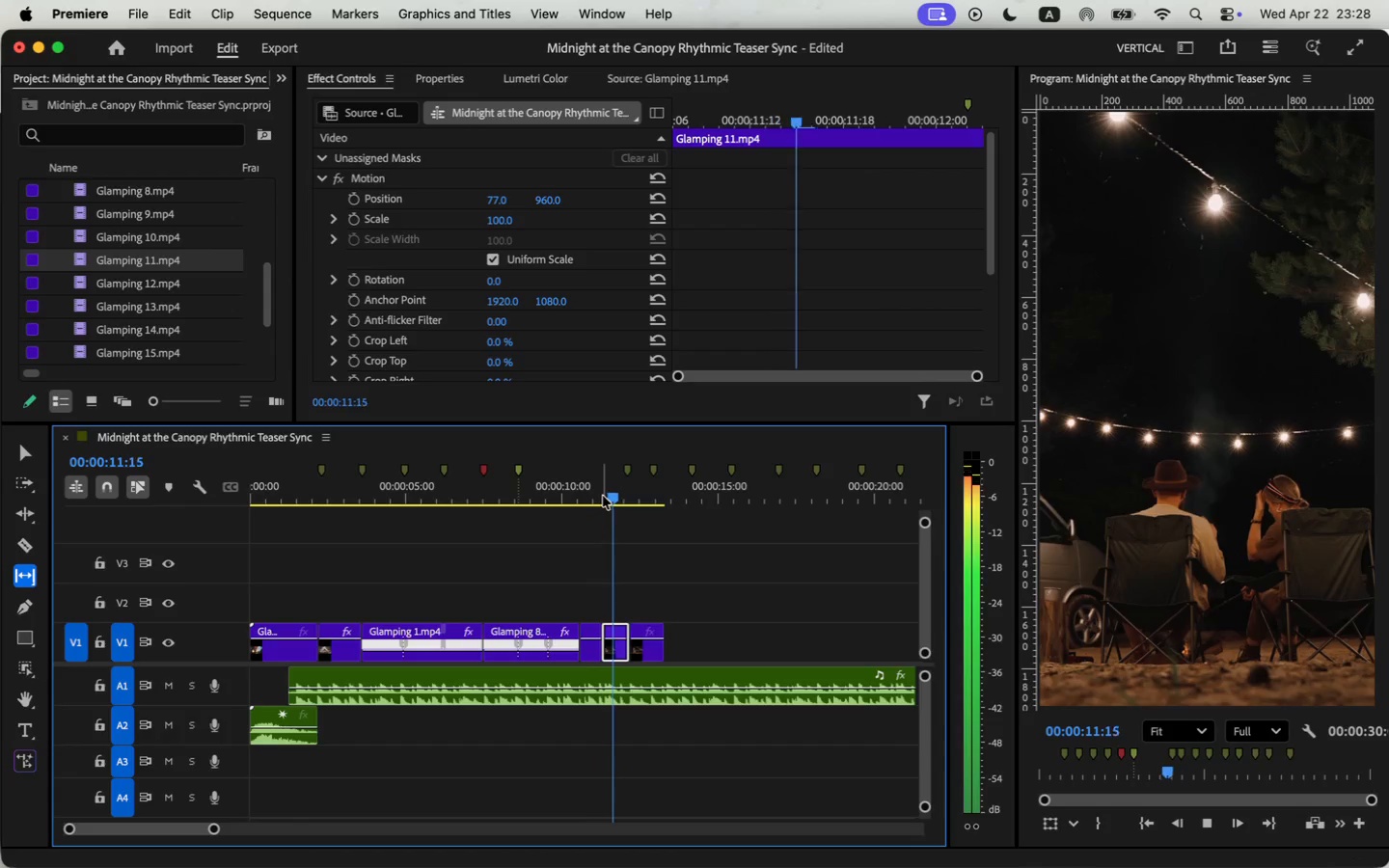 
key(Space)
 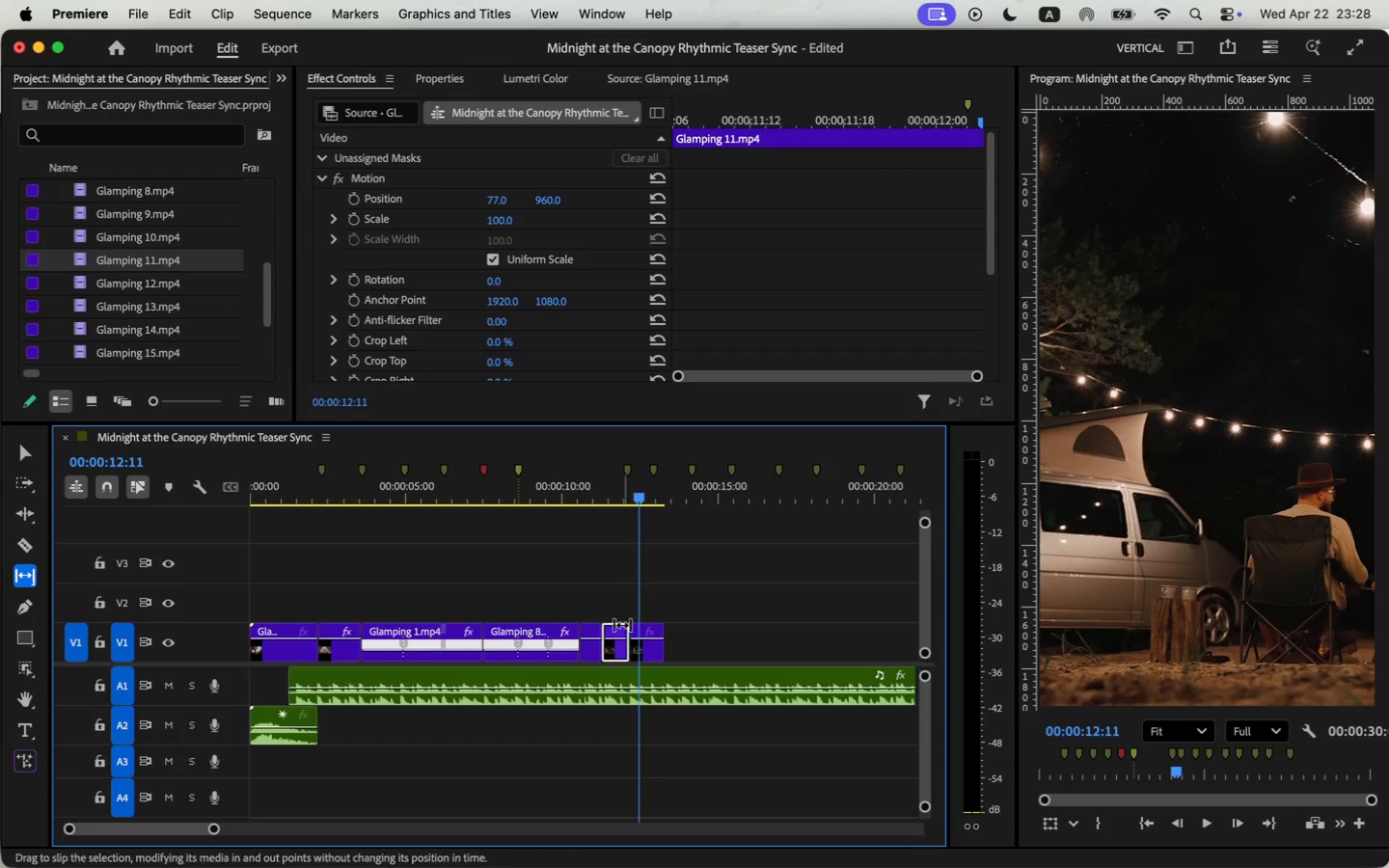 
left_click([608, 483])
 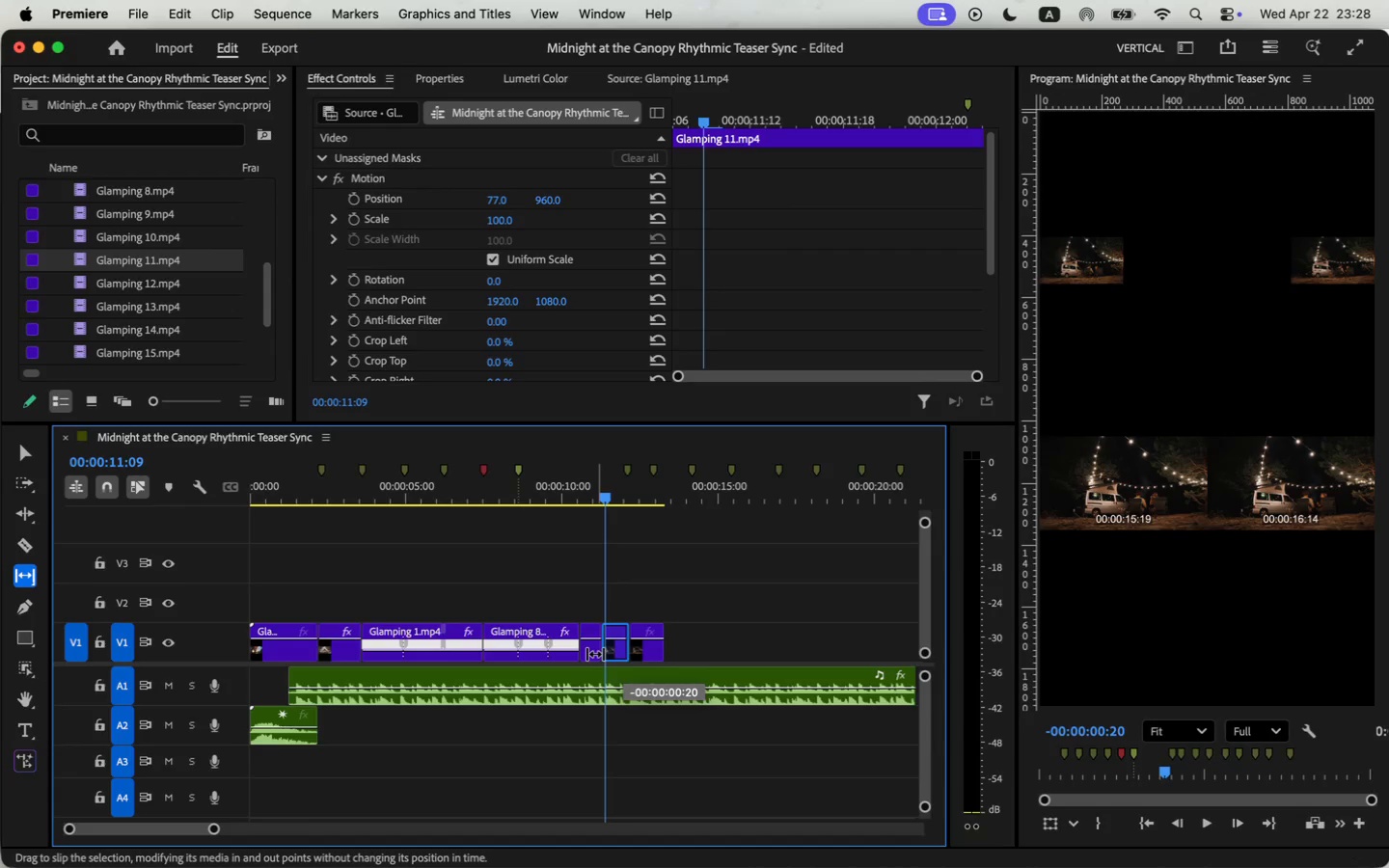 
left_click_drag(start_coordinate=[622, 652], to_coordinate=[558, 653])
 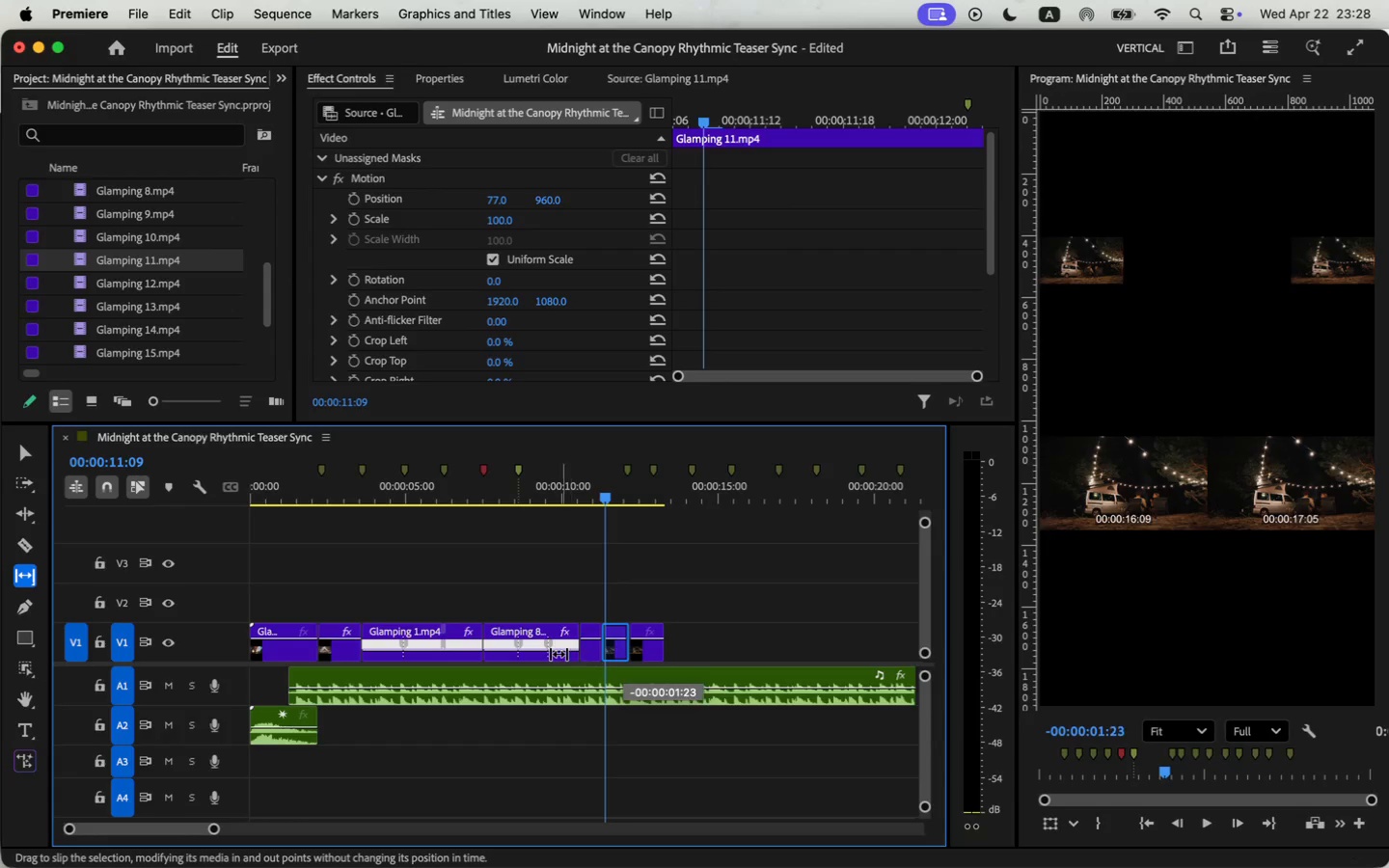 
key(Space)
 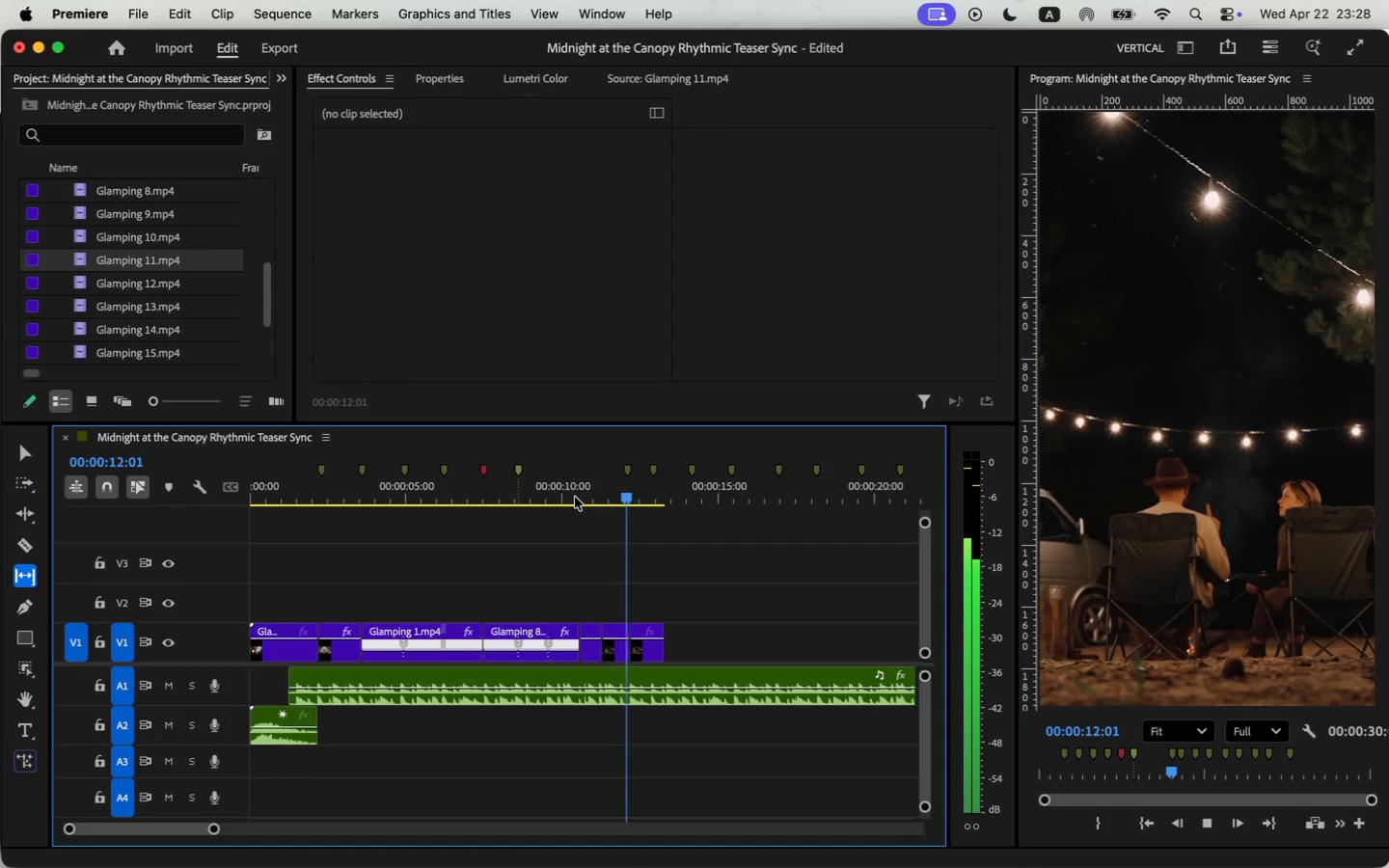 
key(Space)
 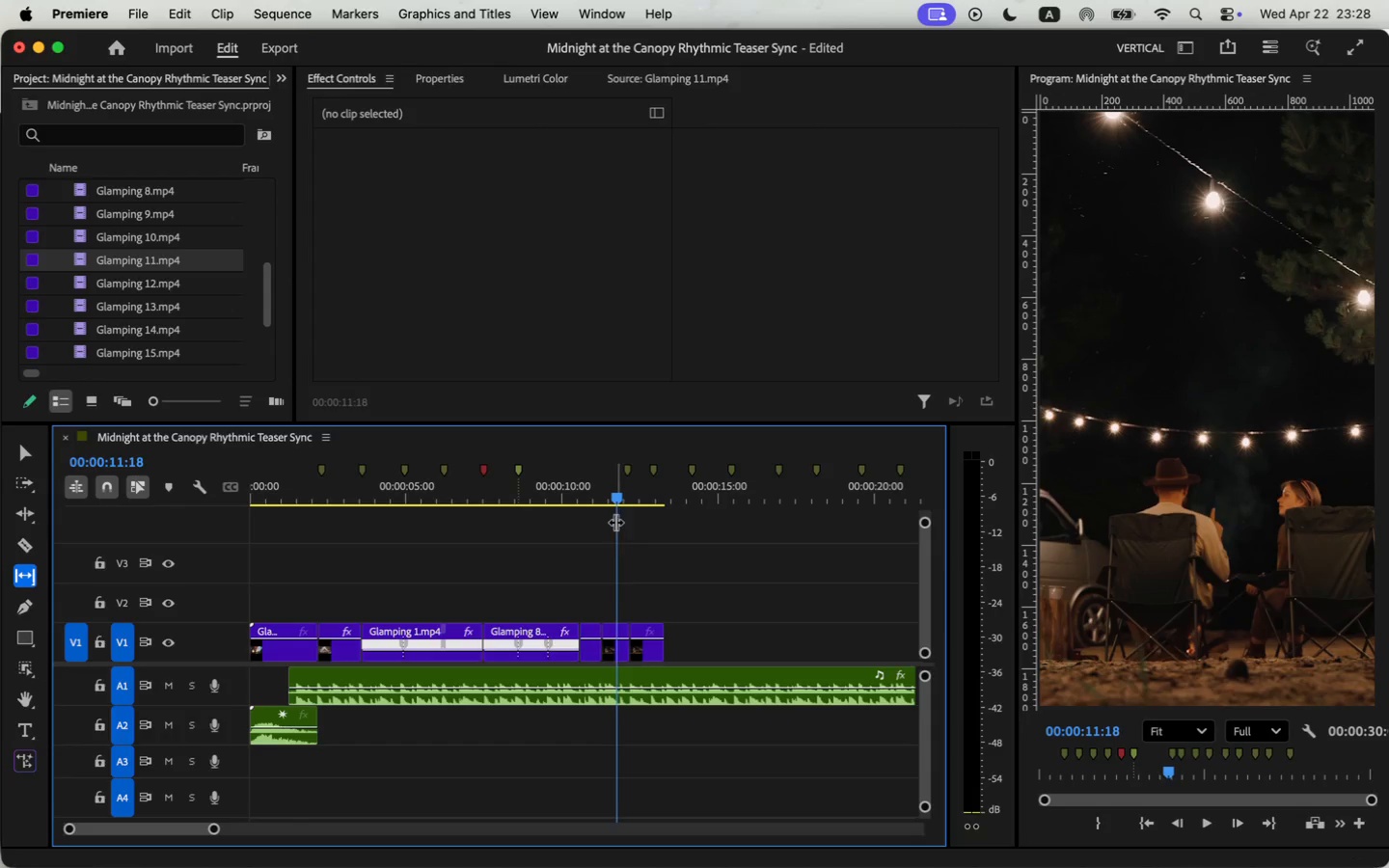 
key(V)
 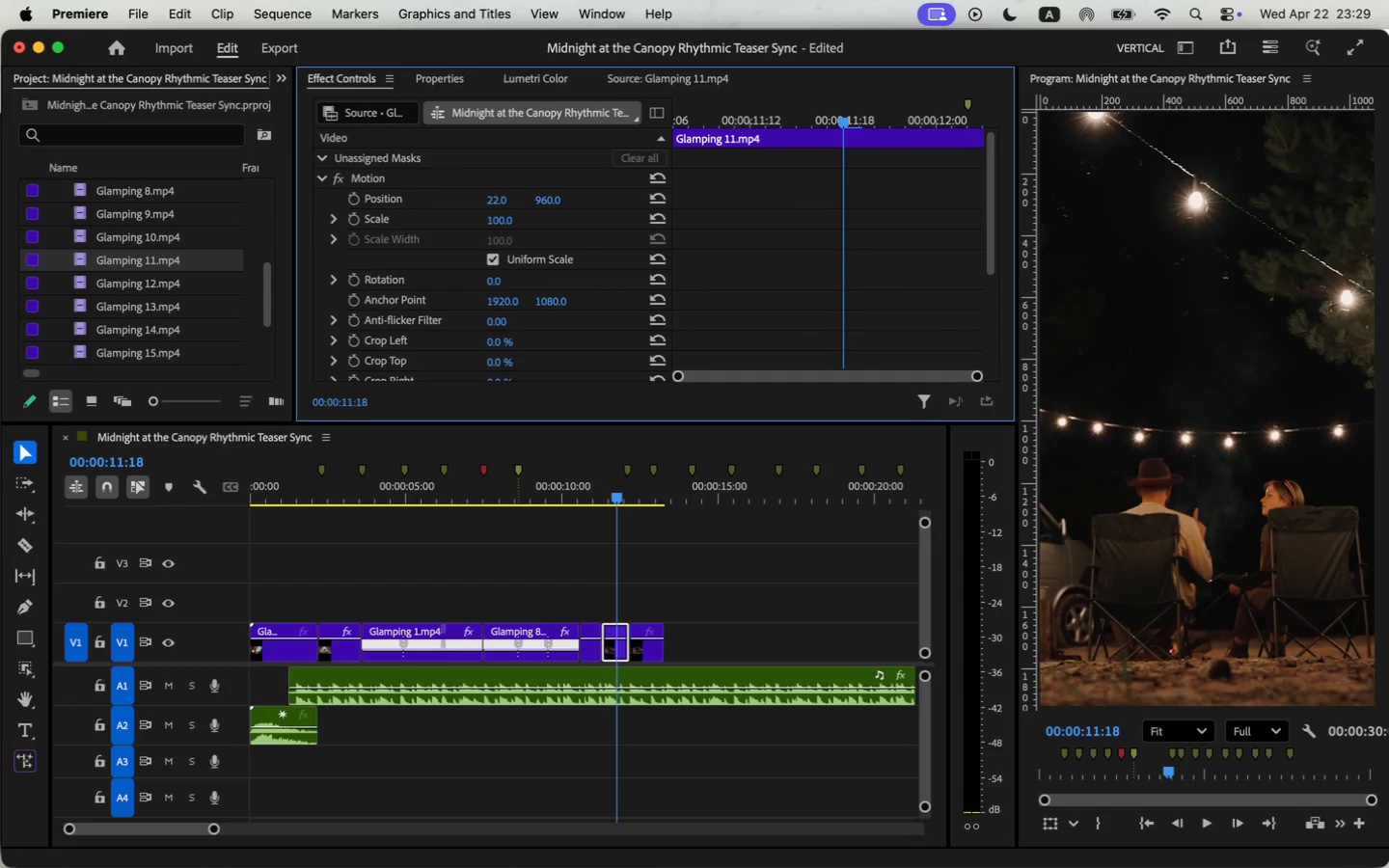 
wait(5.51)
 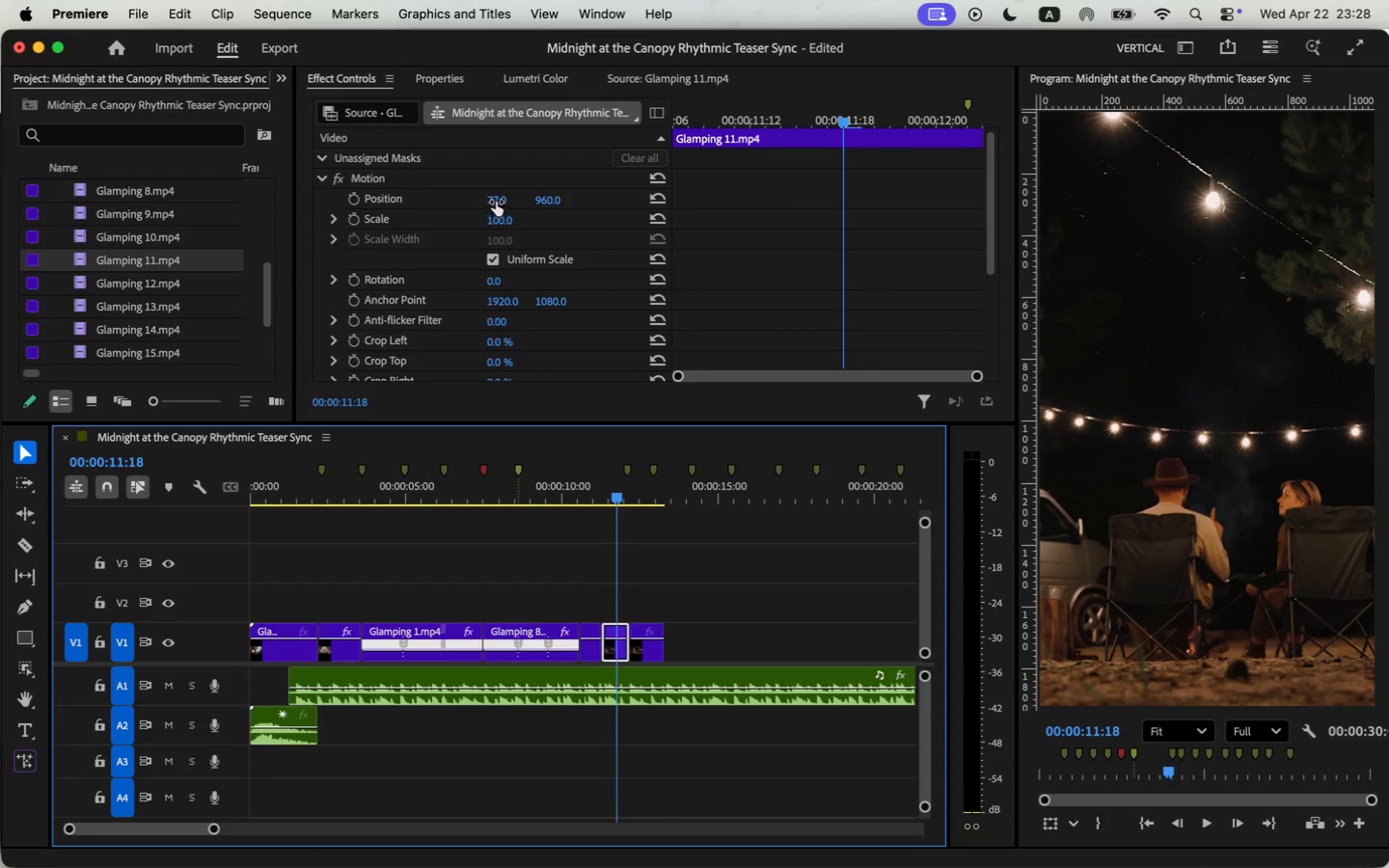 
key(Space)
 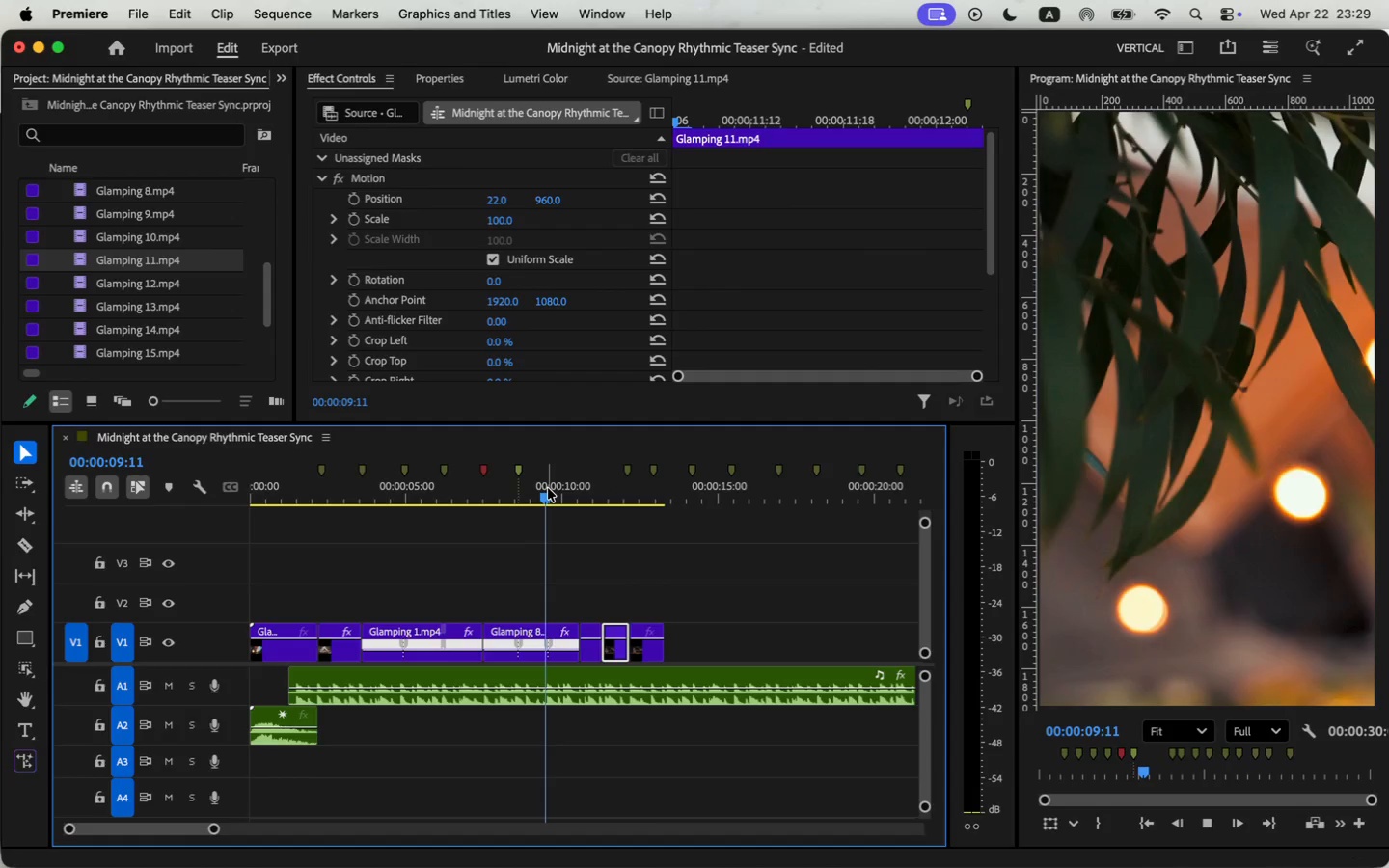 
mouse_move([1211, 812])
 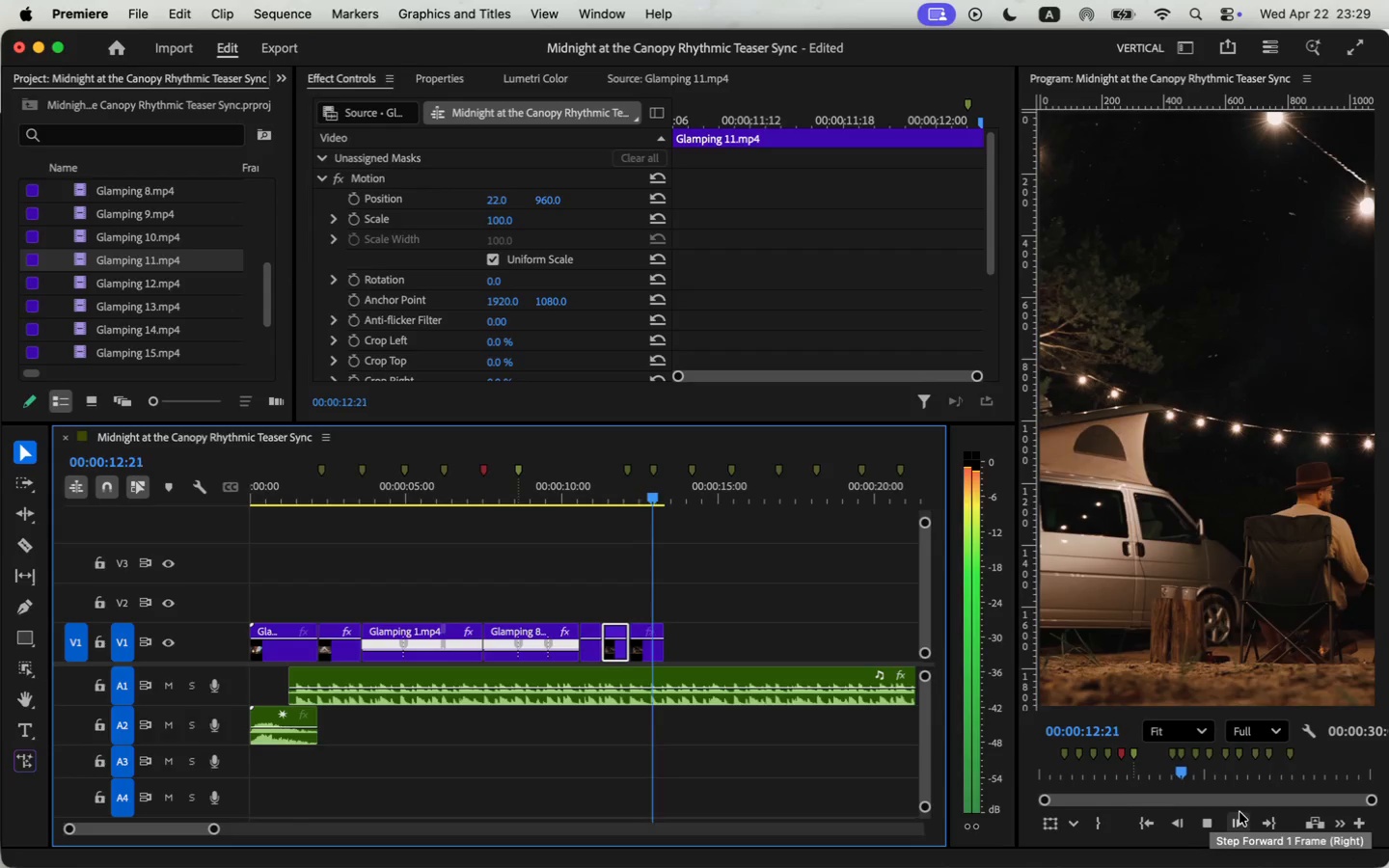 
key(Space)
 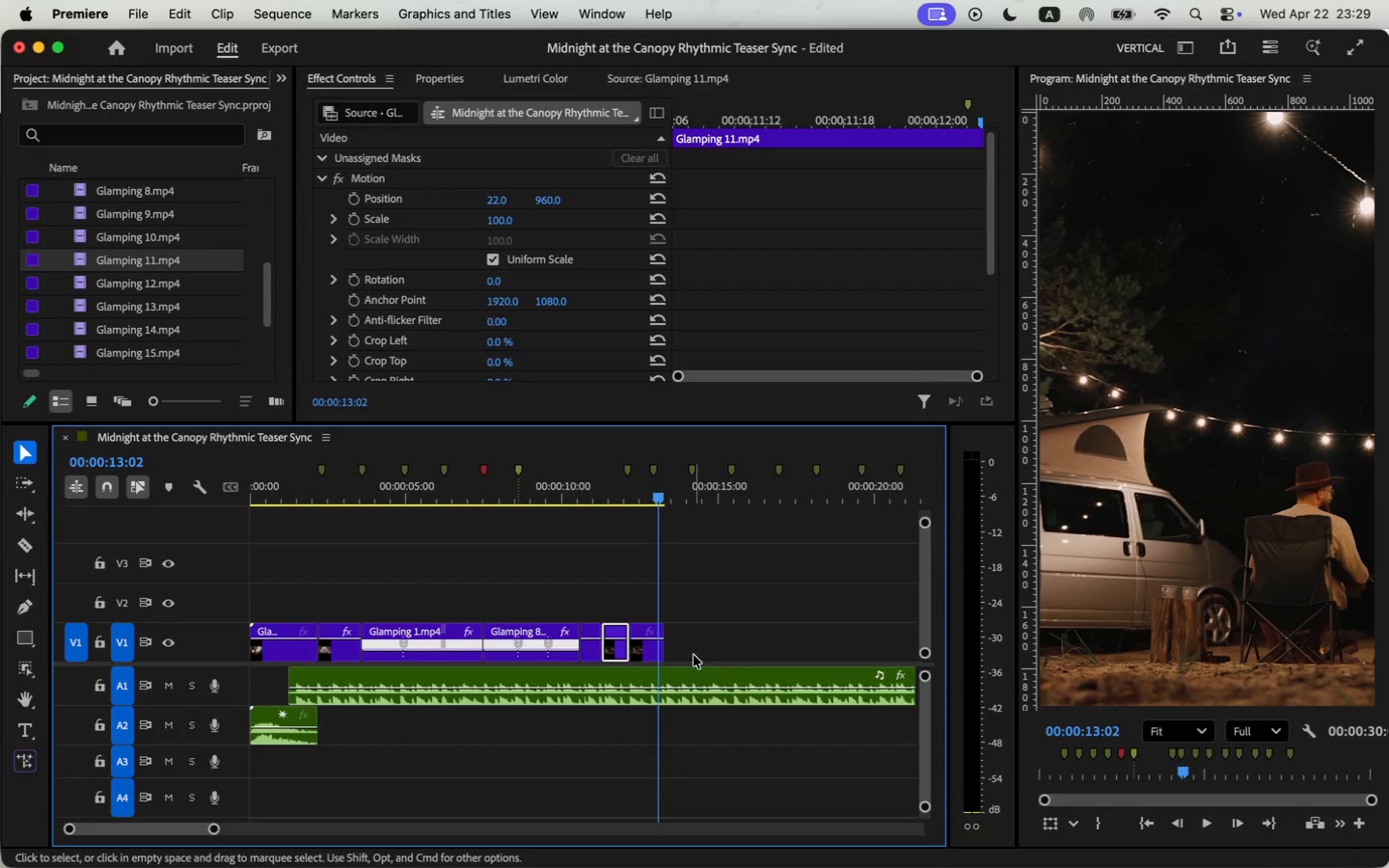 
left_click([636, 652])
 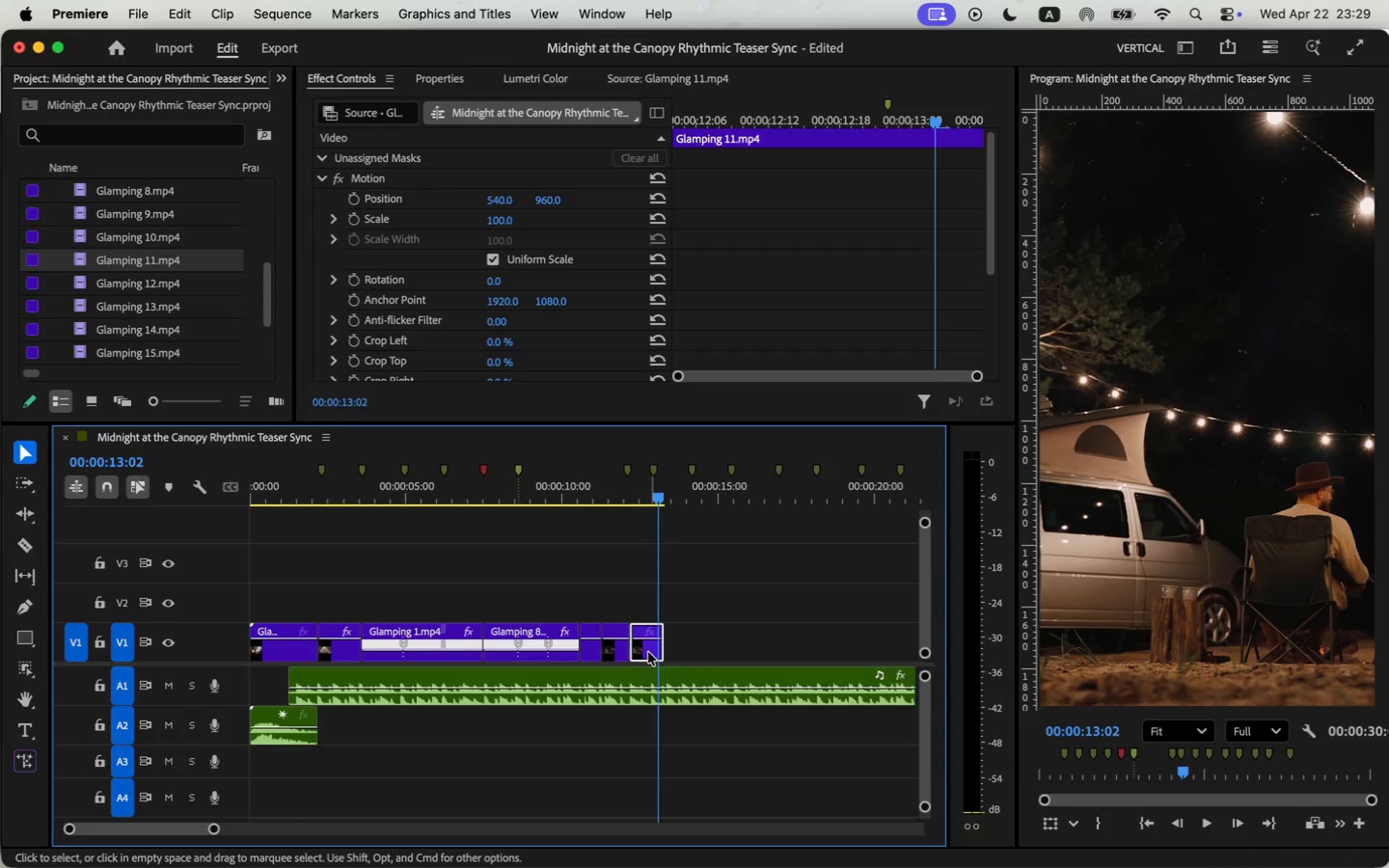 
key(Backspace)
 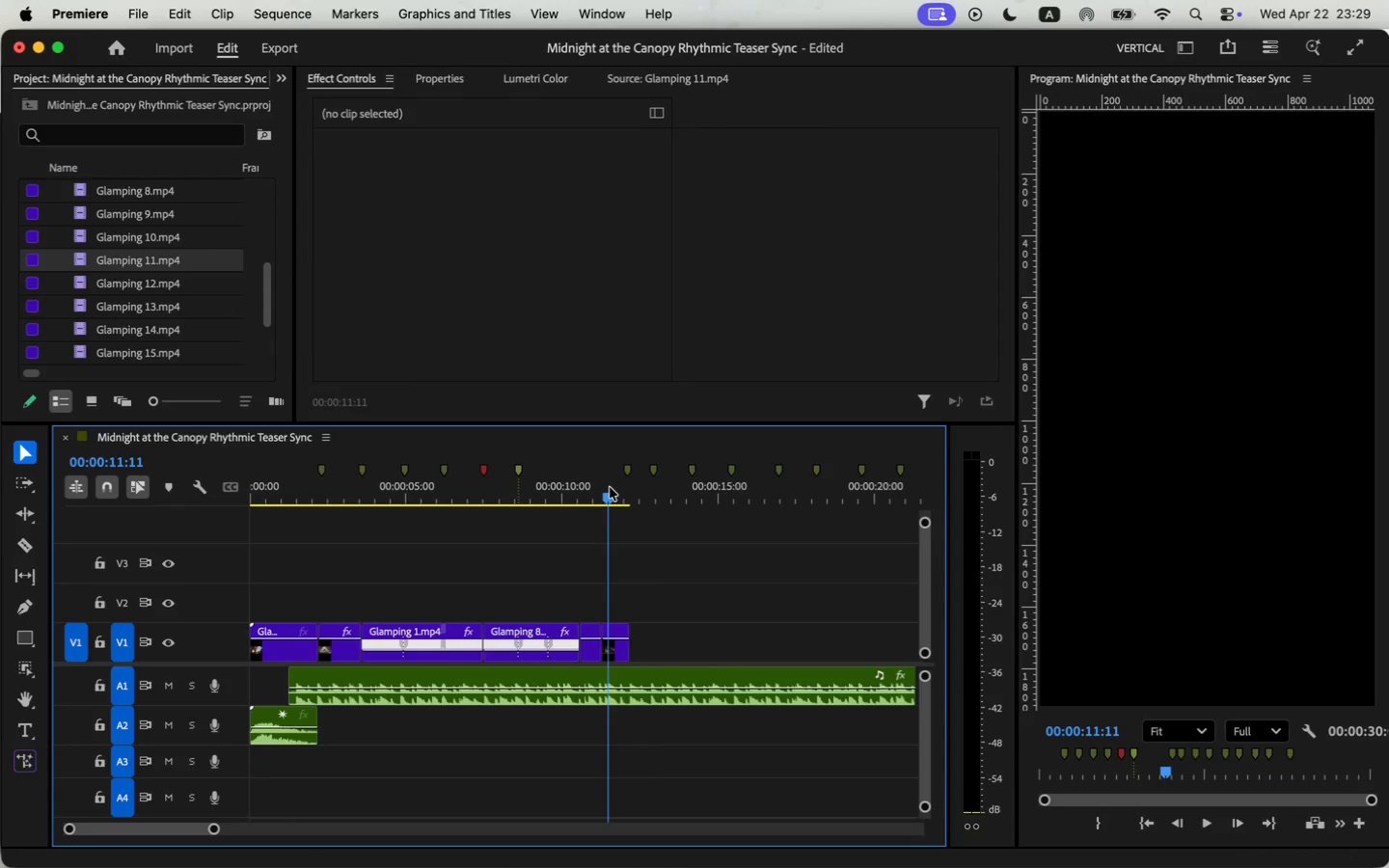 
left_click([610, 644])
 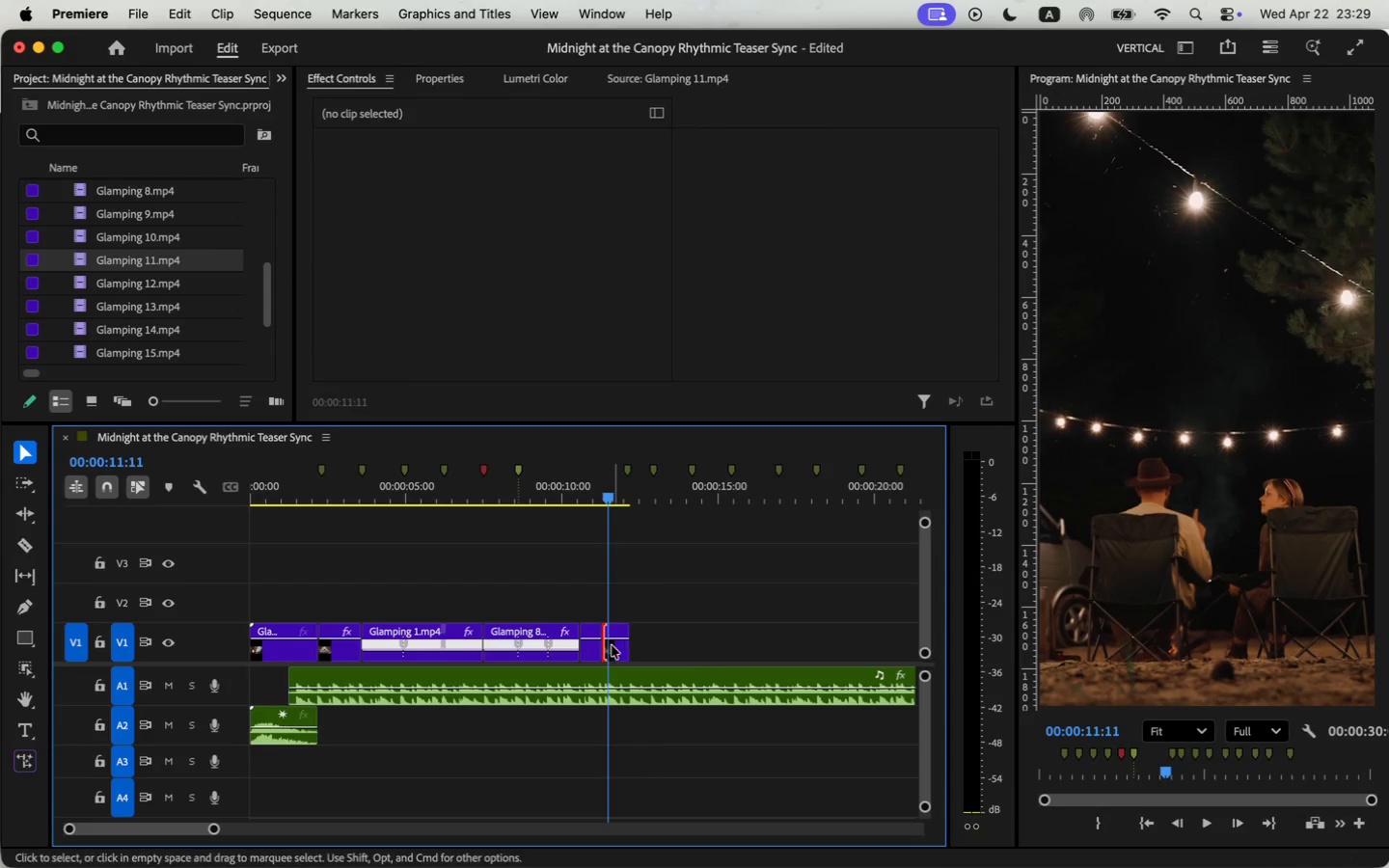 
left_click([613, 646])
 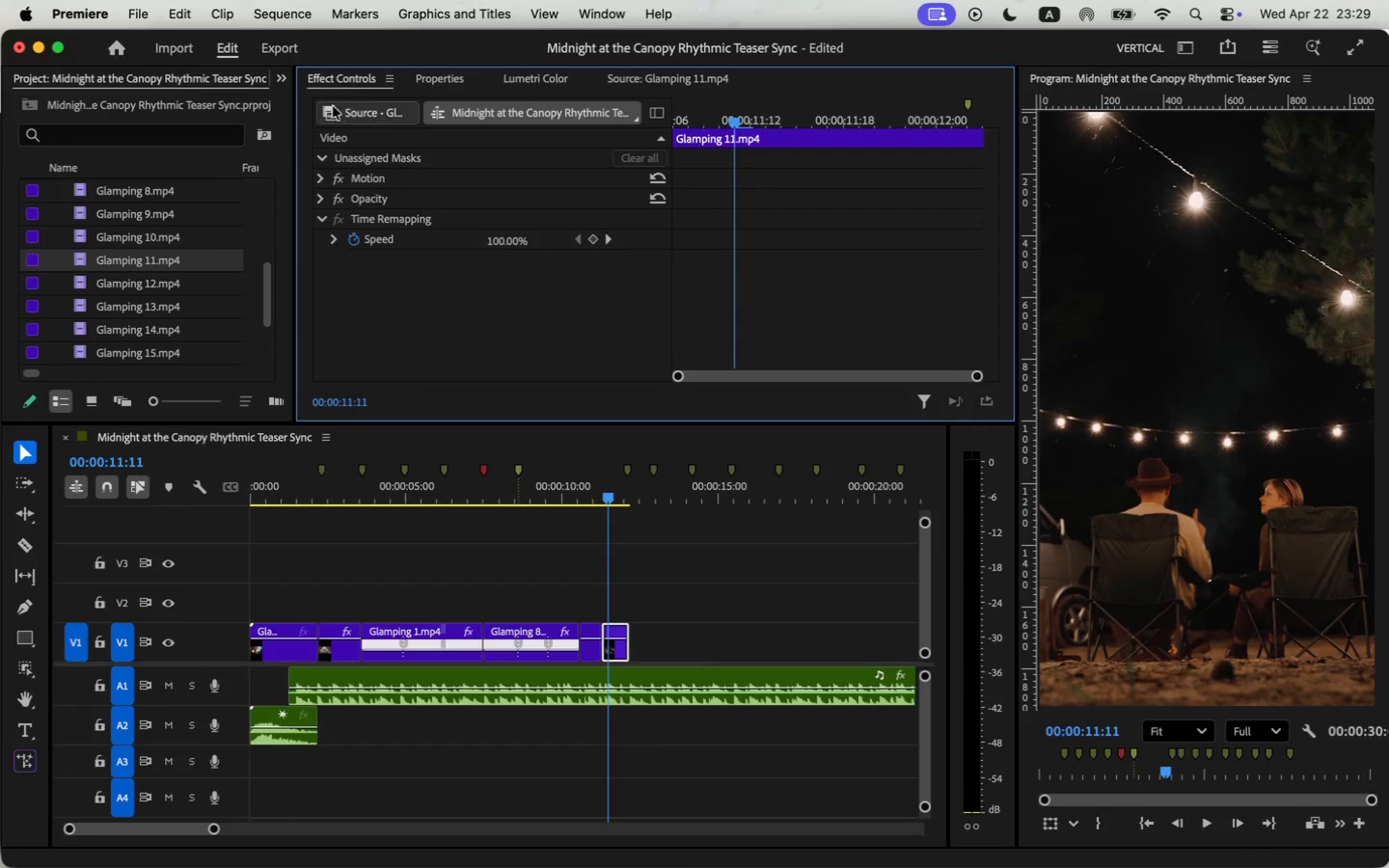 
double_click([84, 282])
 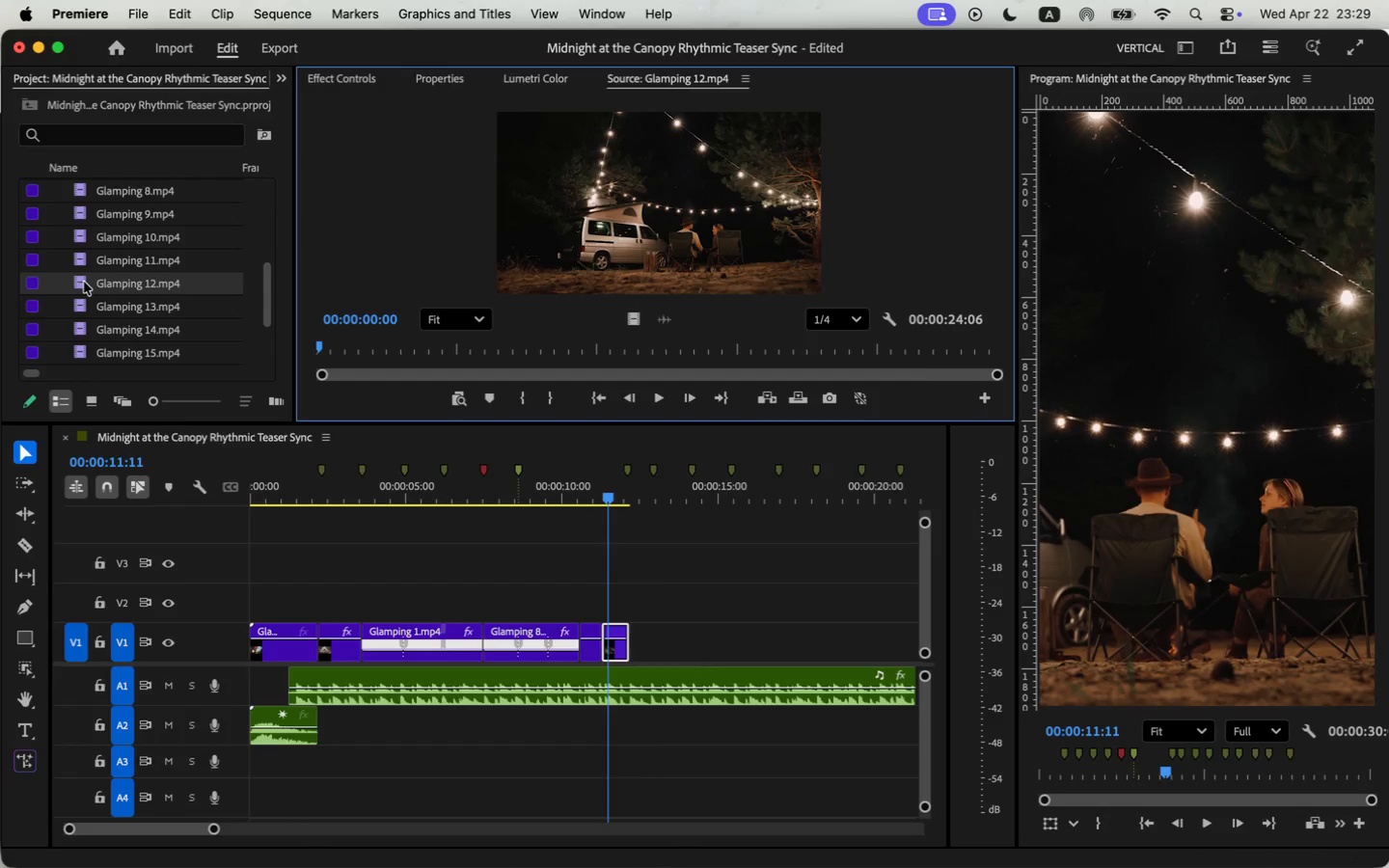 
left_click_drag(start_coordinate=[513, 349], to_coordinate=[758, 345])
 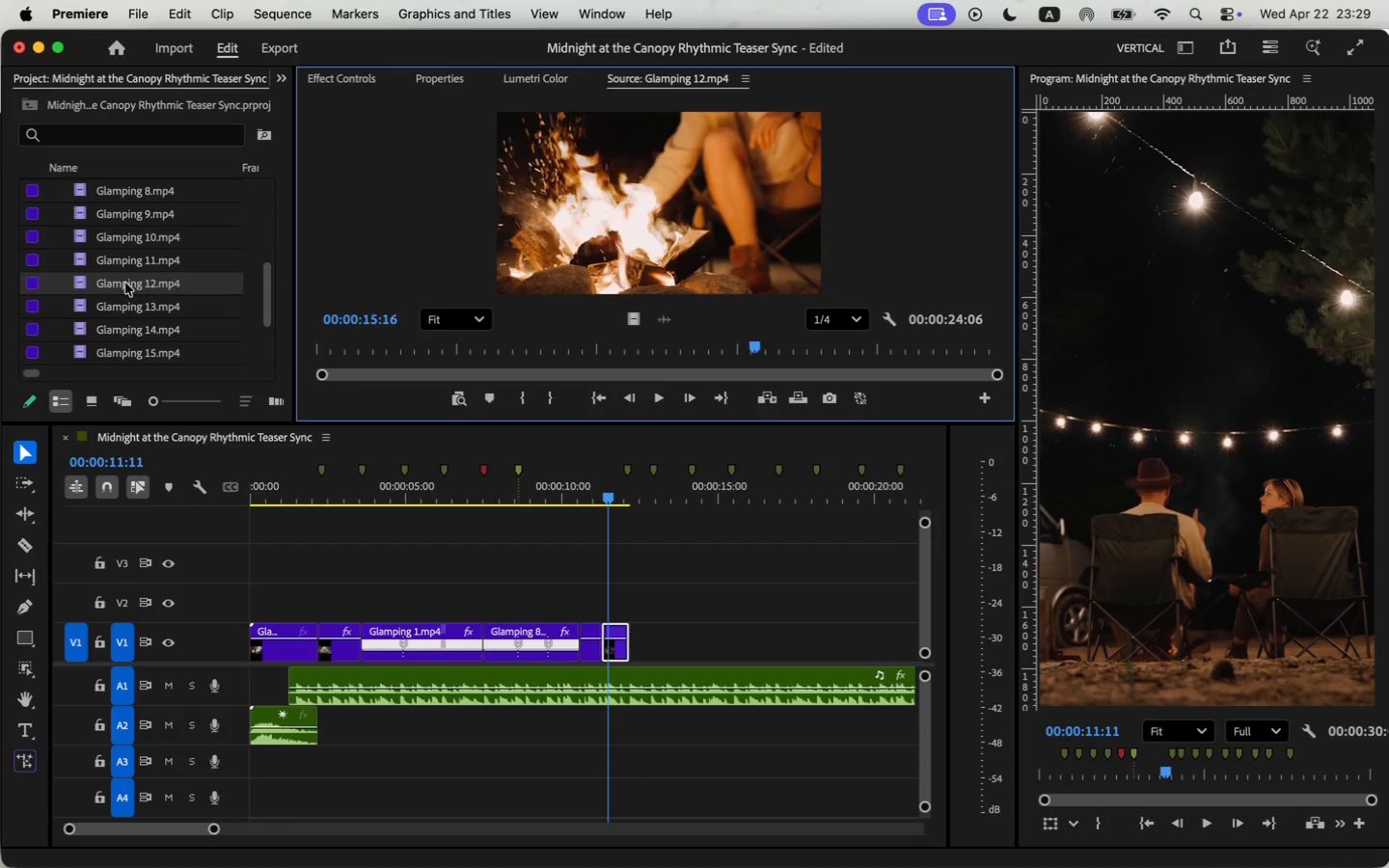 
double_click([82, 303])
 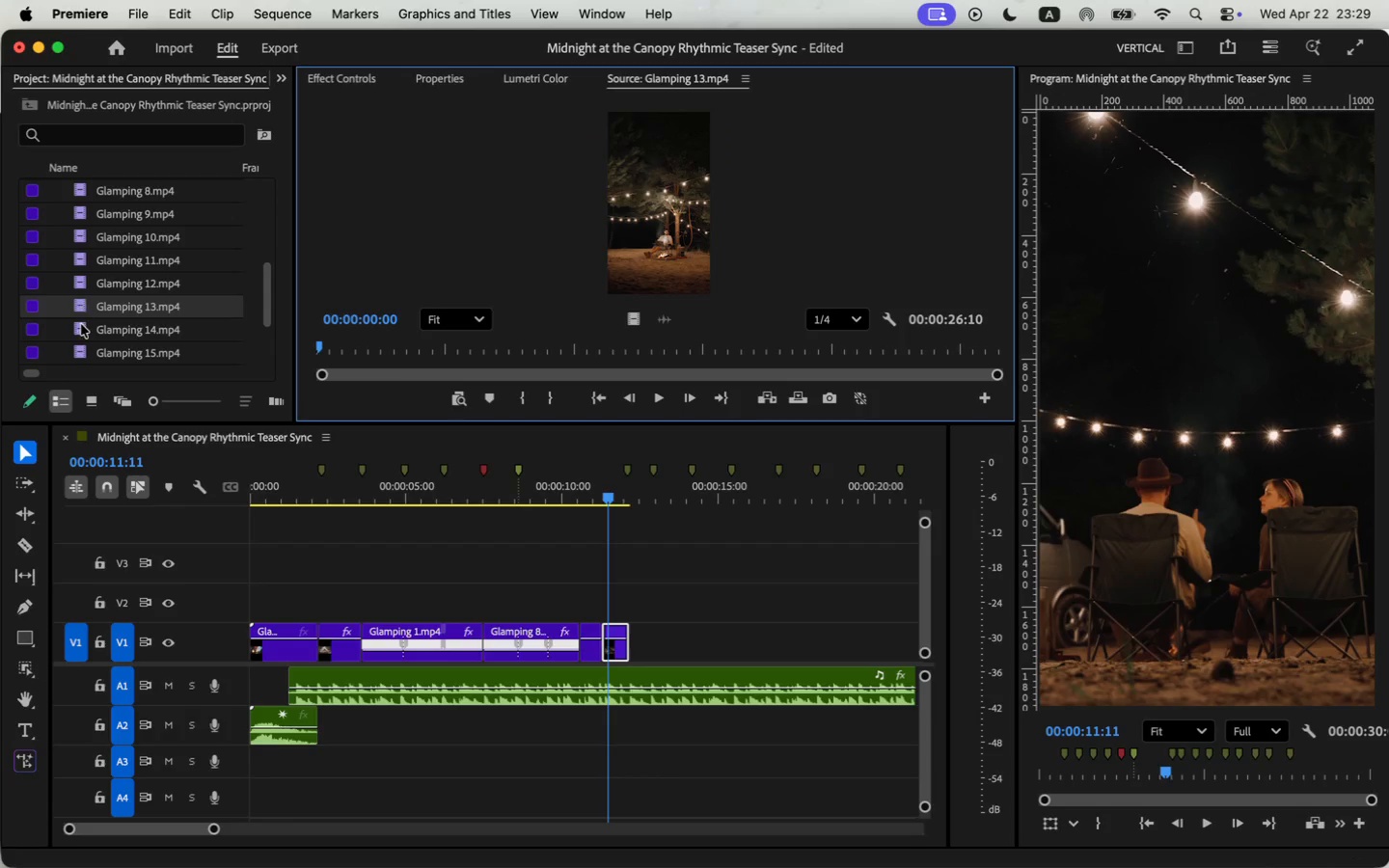 
double_click([81, 329])
 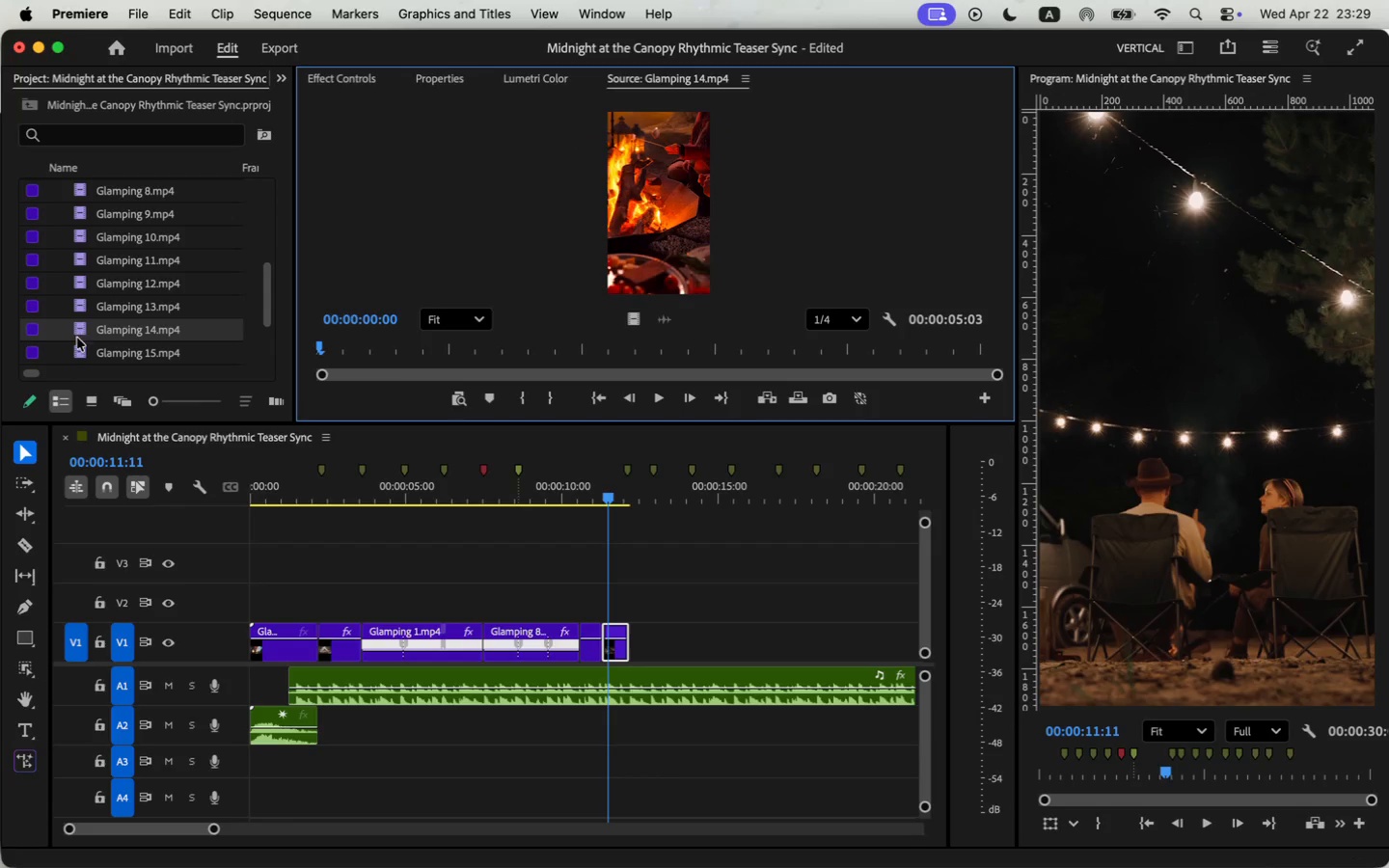 
double_click([78, 344])
 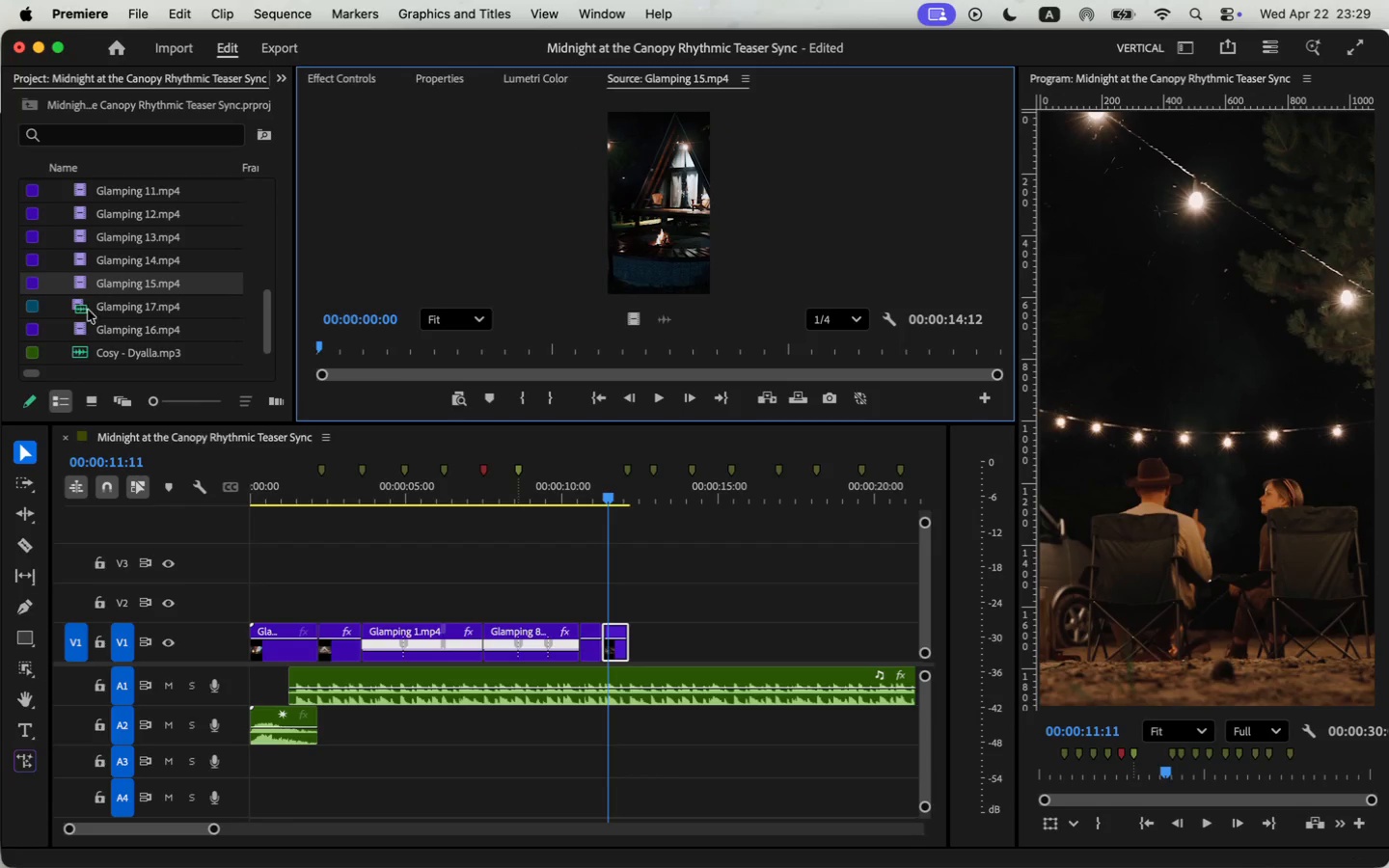 
scroll: coordinate [99, 290], scroll_direction: down, amount: 5.0
 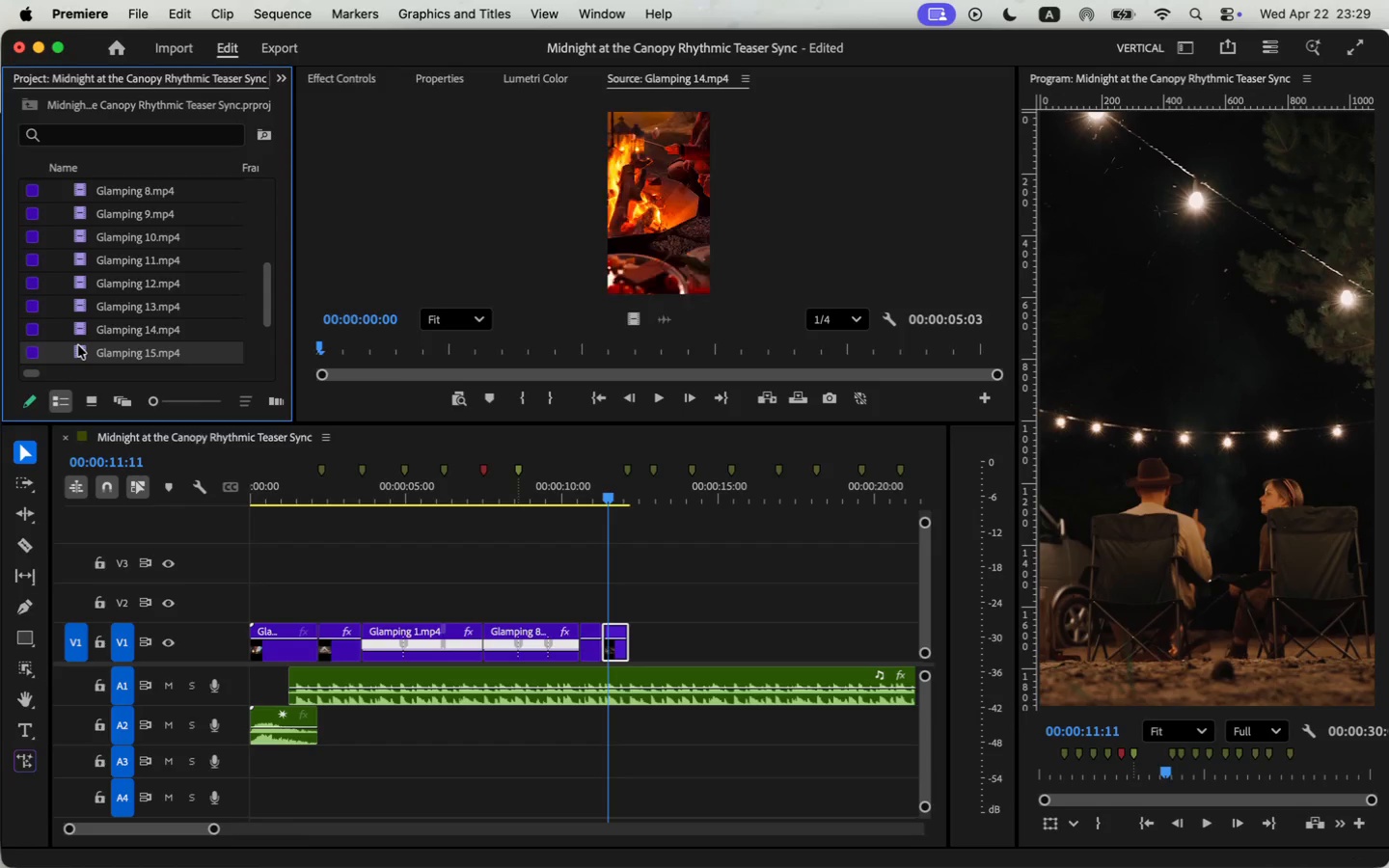 
double_click([80, 311])
 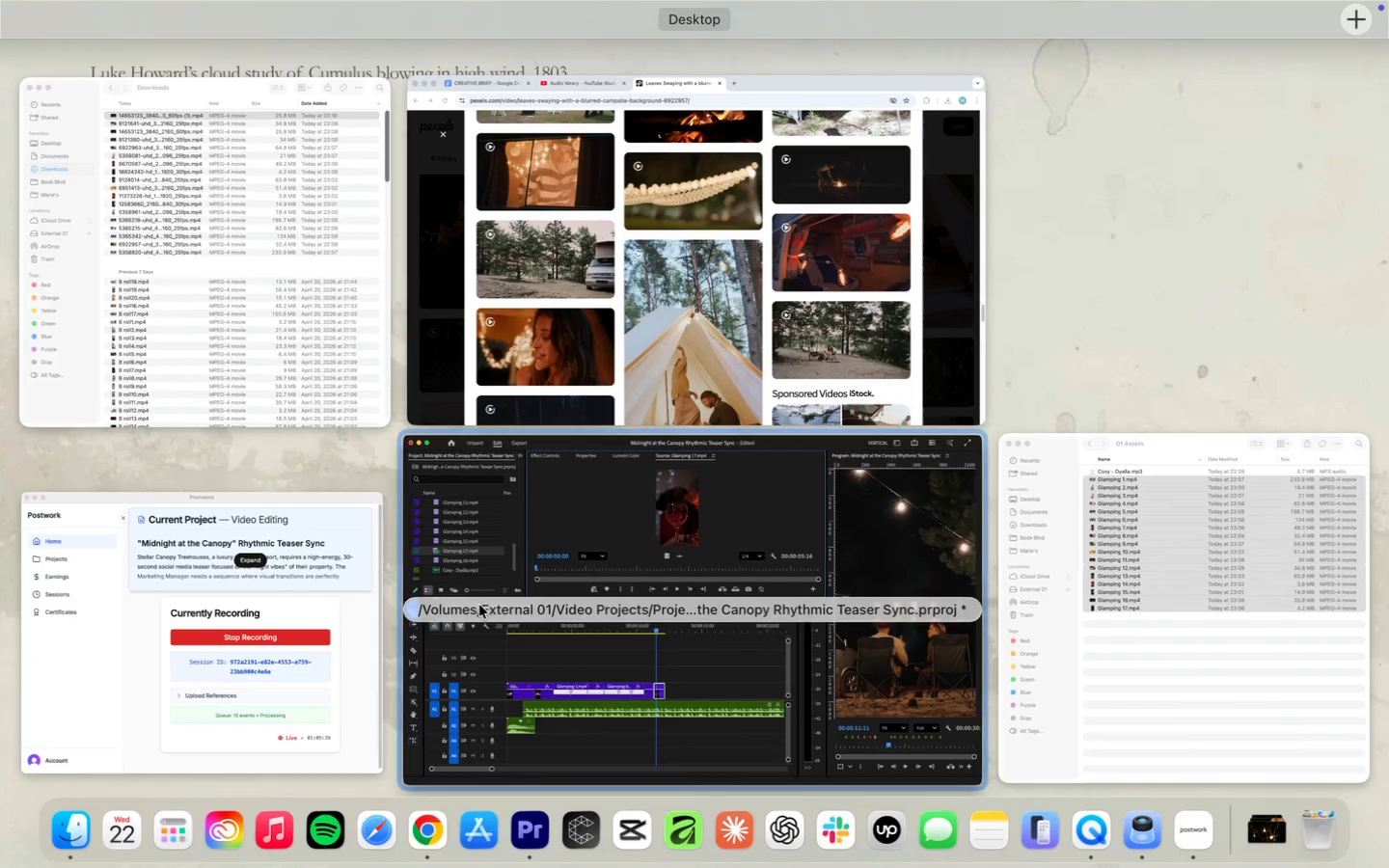 
mouse_move([188, 687])
 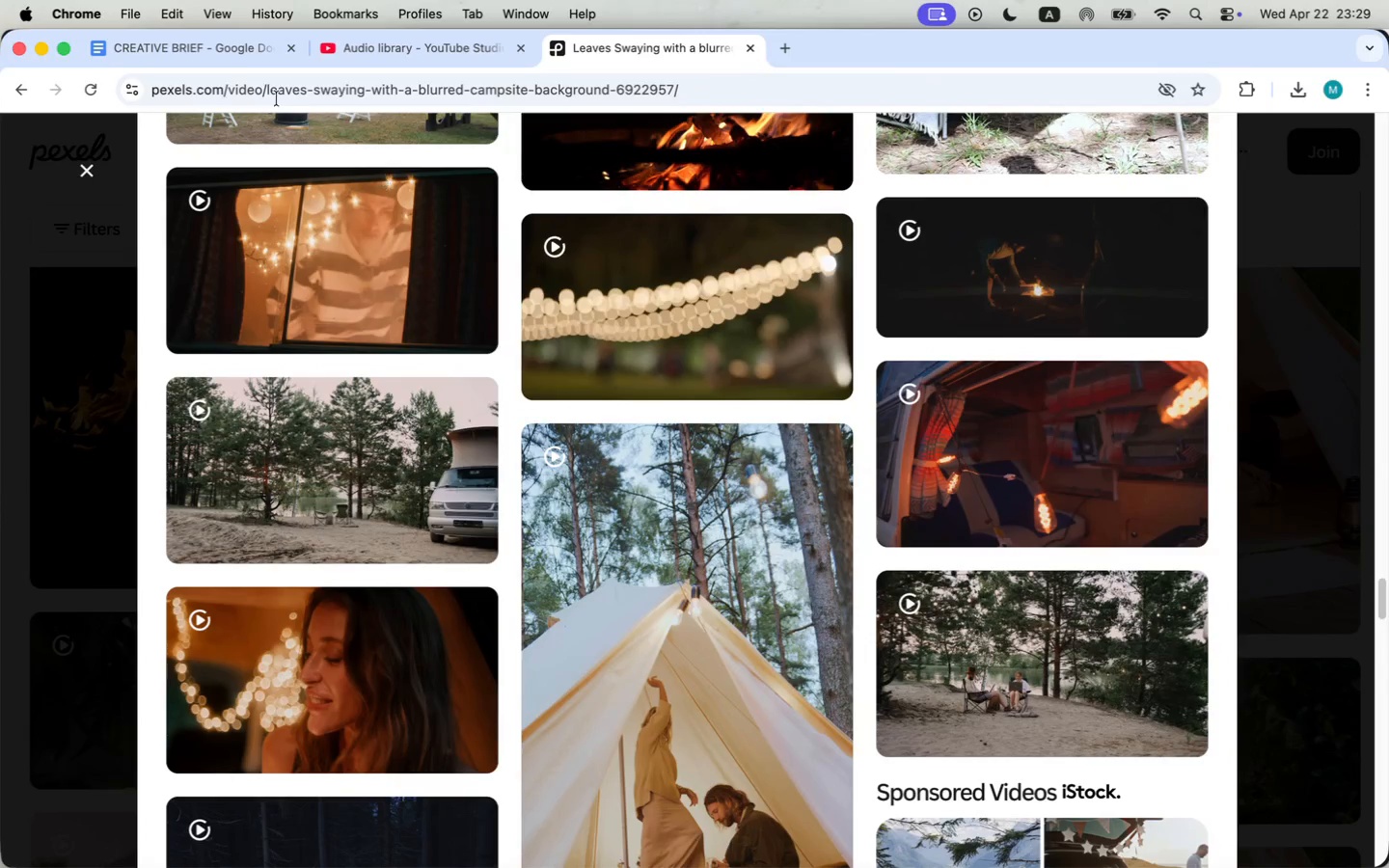 
left_click([118, 31])
 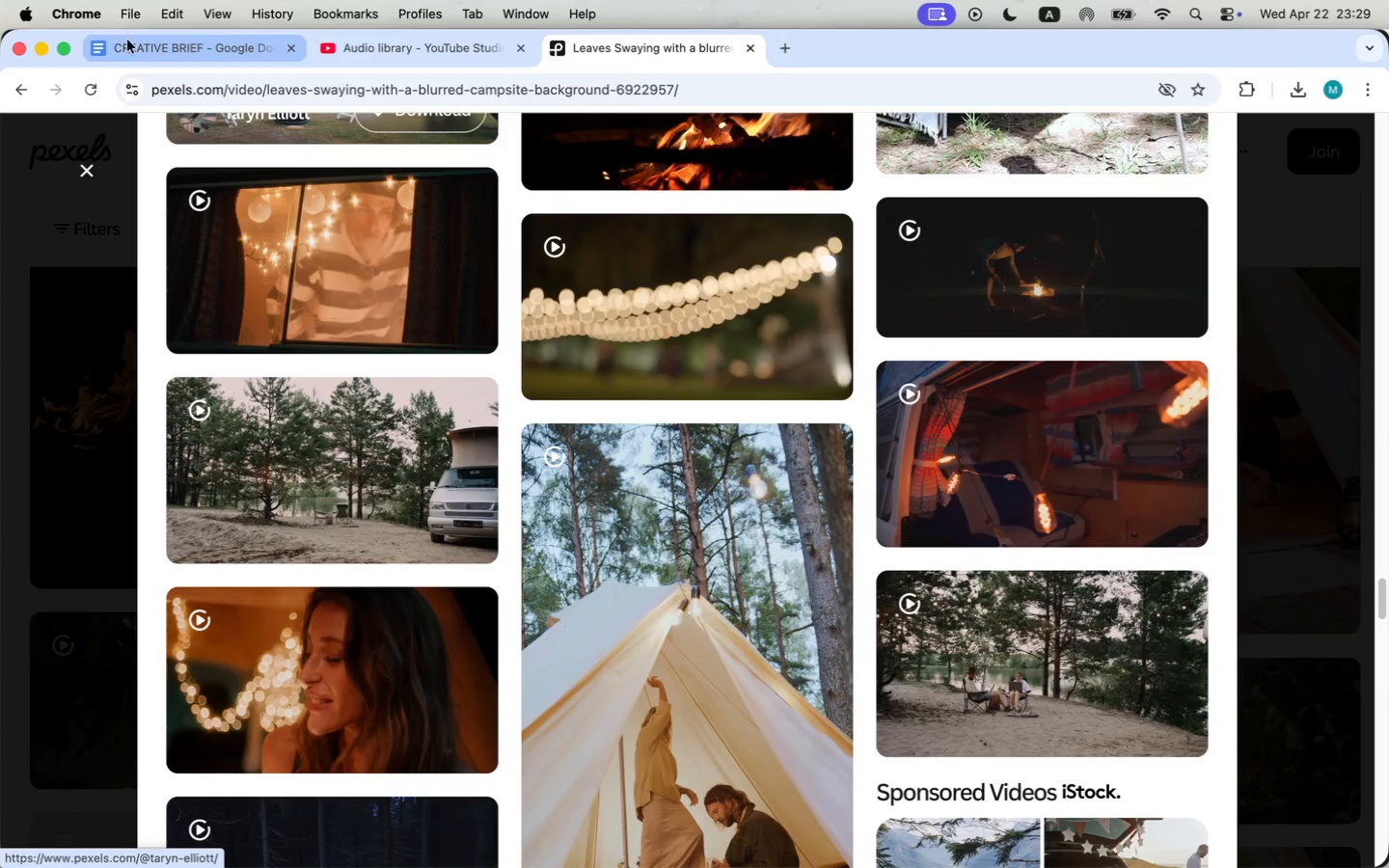 
left_click([155, 61])
 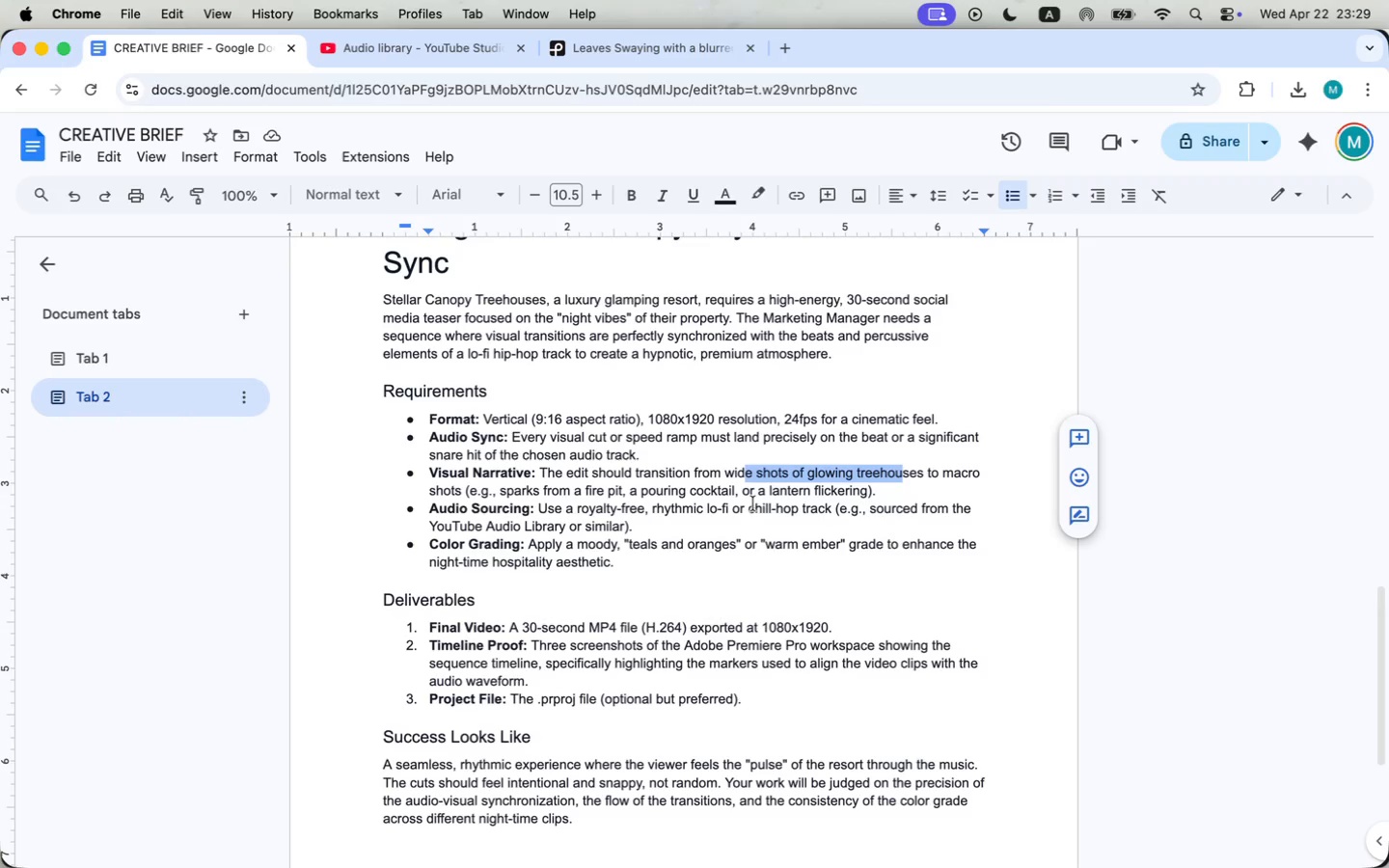 
left_click_drag(start_coordinate=[472, 625], to_coordinate=[602, 679])
 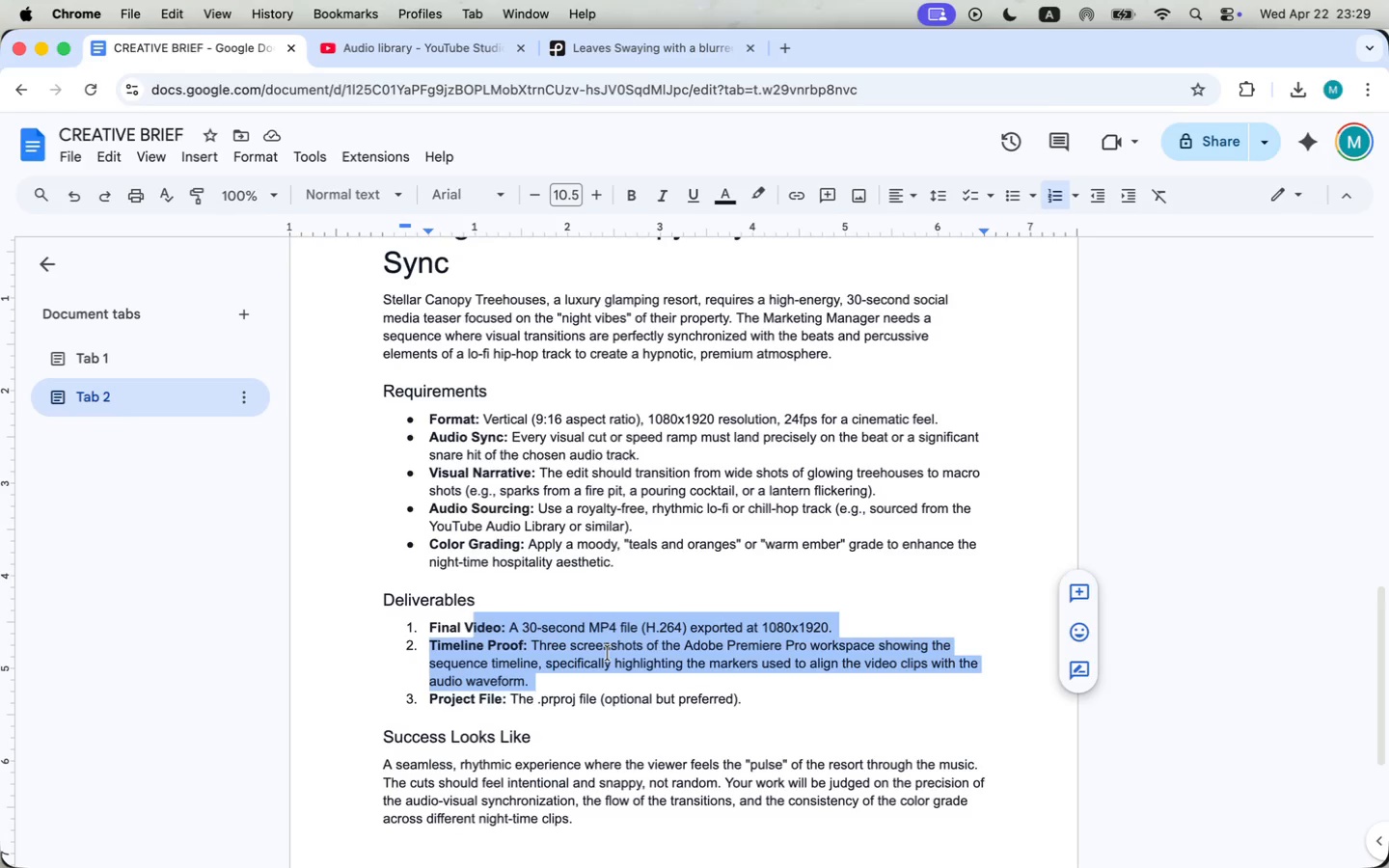 
left_click([757, 346])
 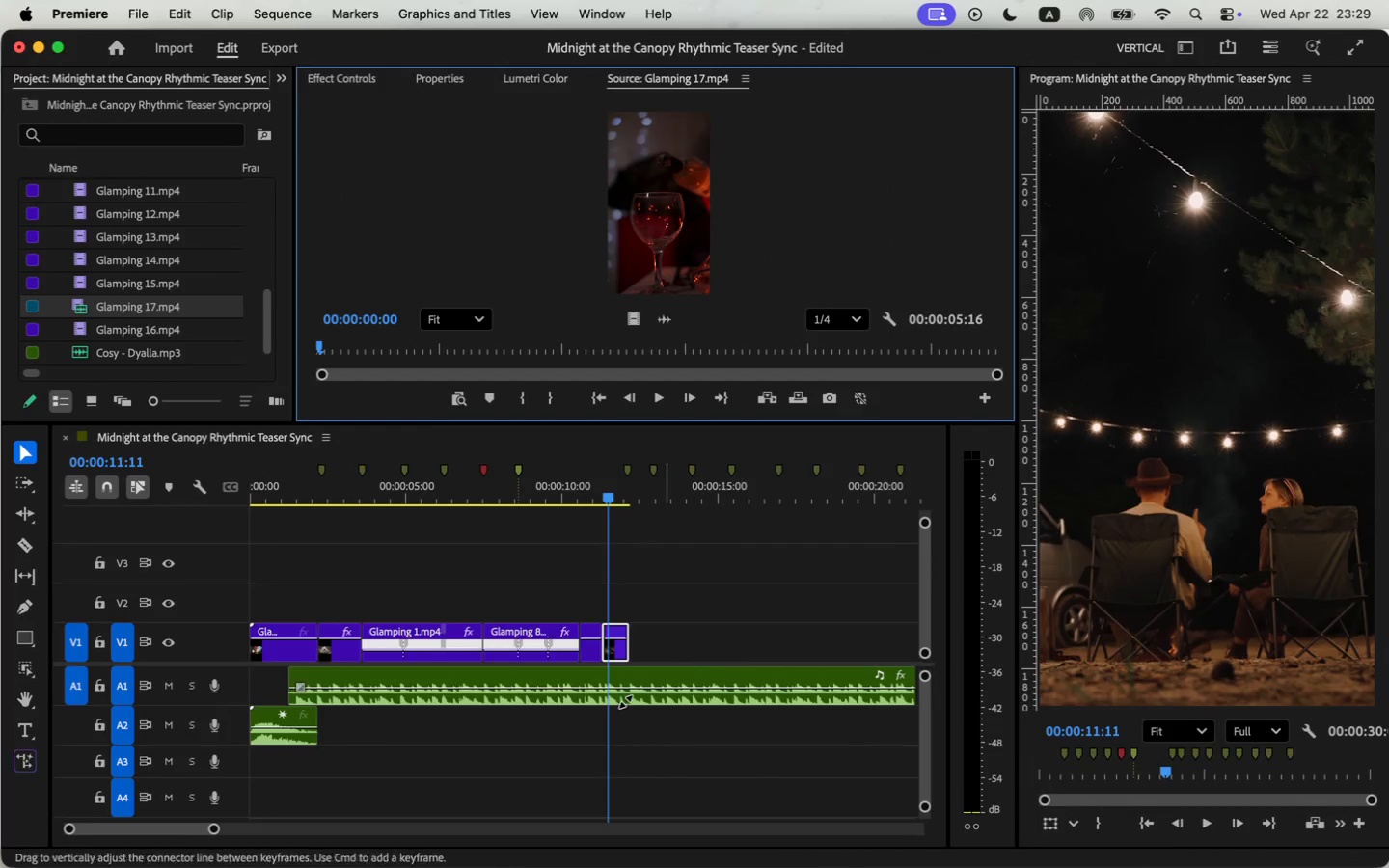 
left_click([213, 830])
 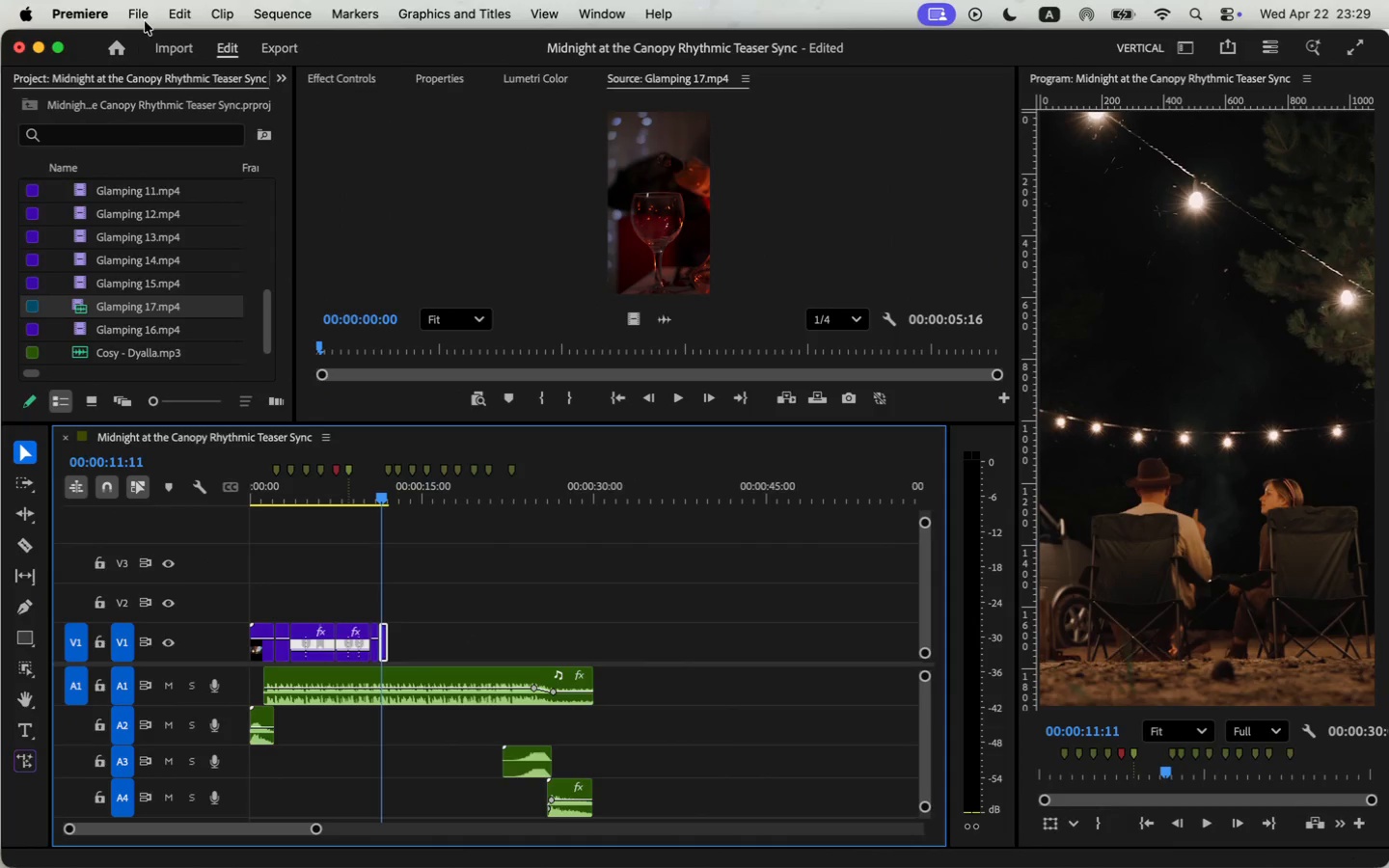 
left_click_drag(start_coordinate=[214, 830], to_coordinate=[317, 831])
 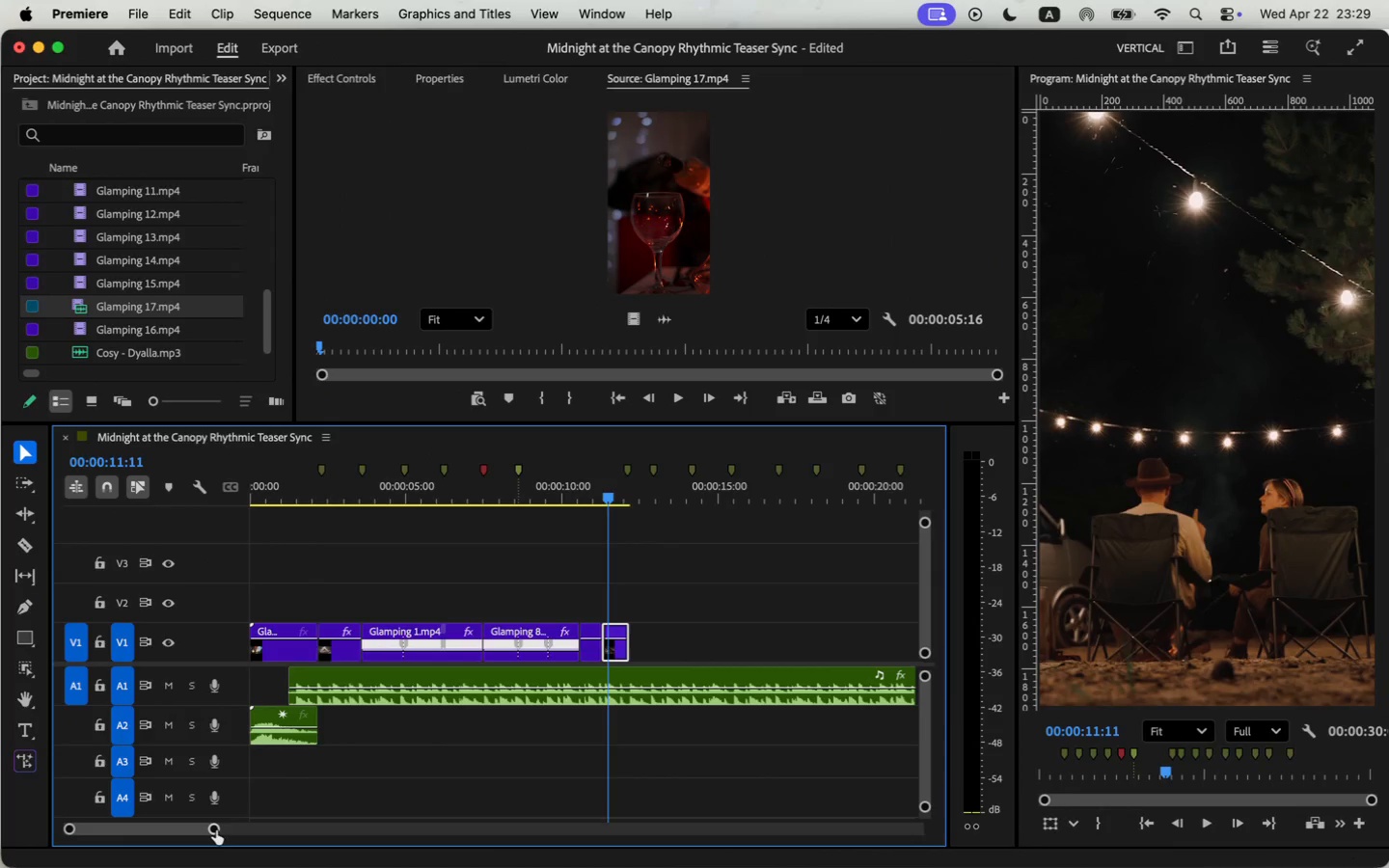 
mouse_move([202, 315])
 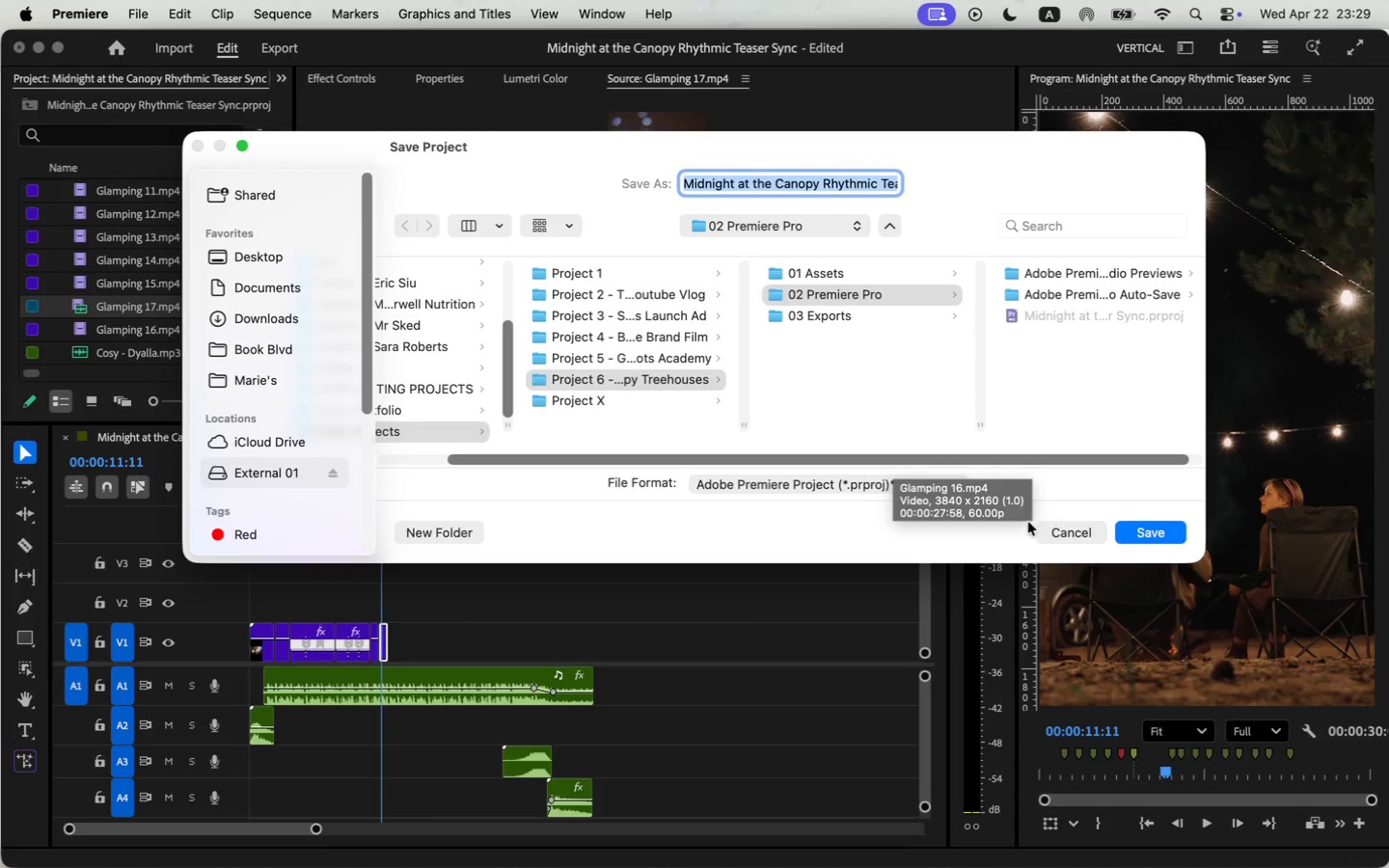 
left_click([1065, 539])
 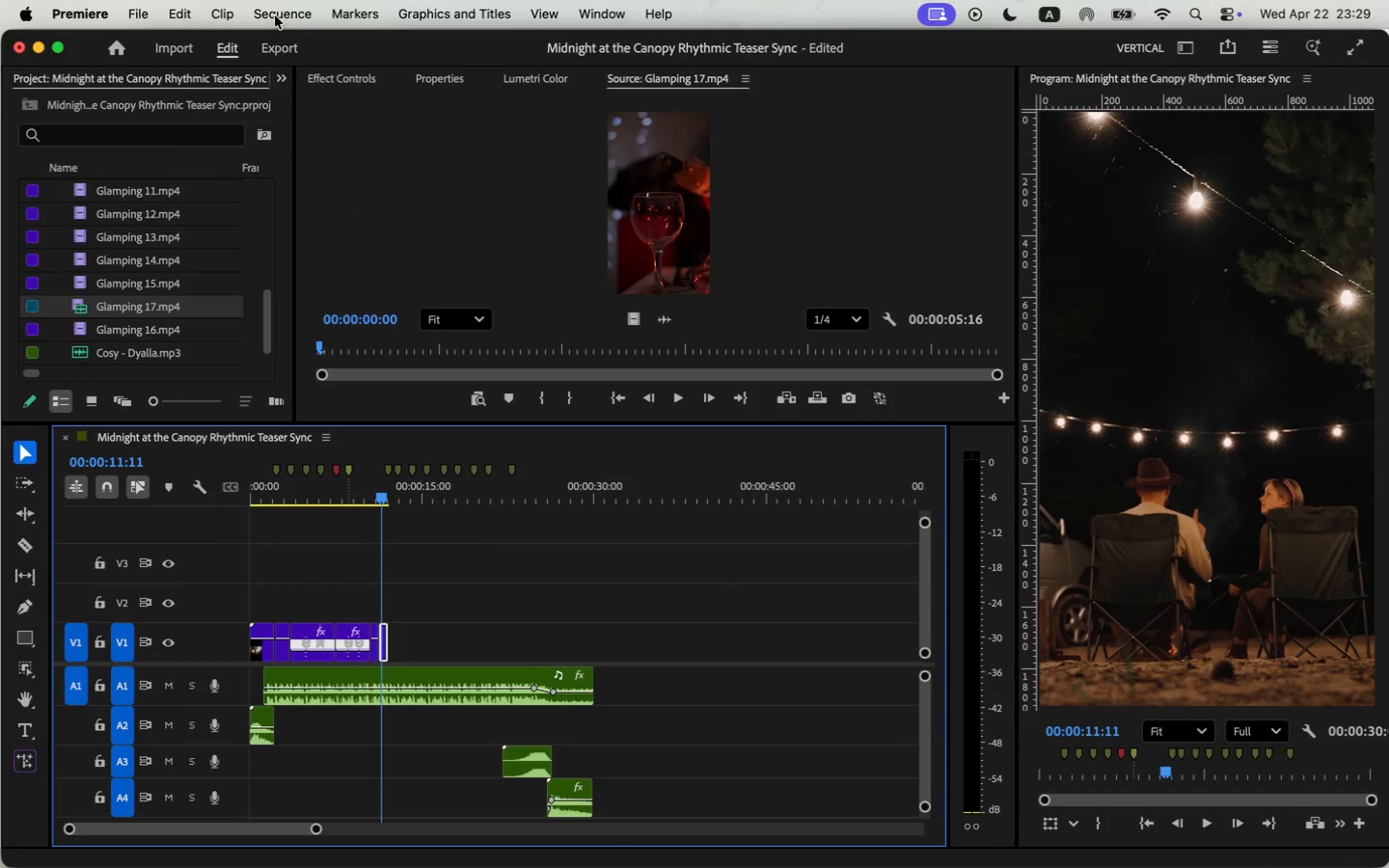 